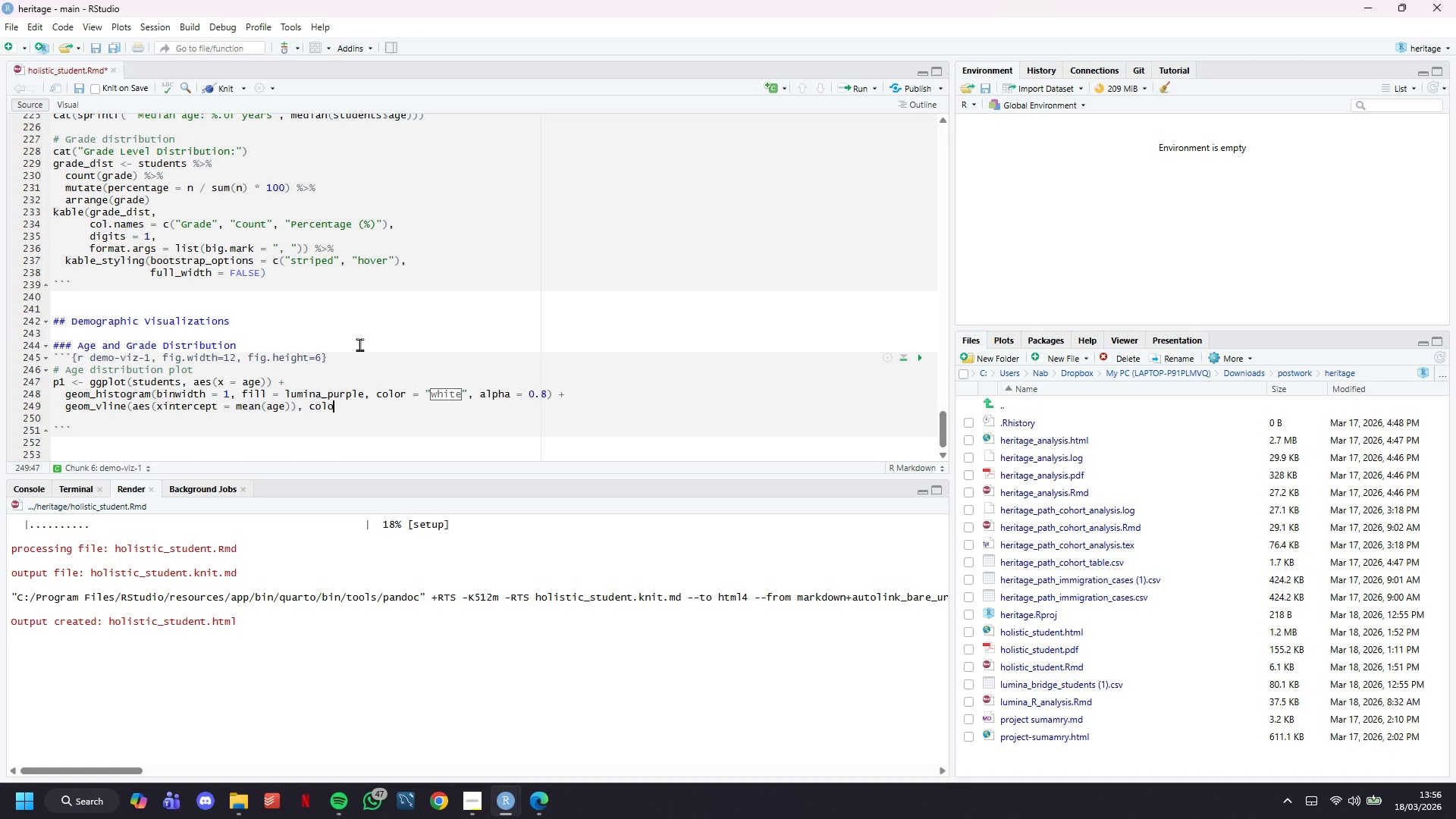 
key(Control+Z)
 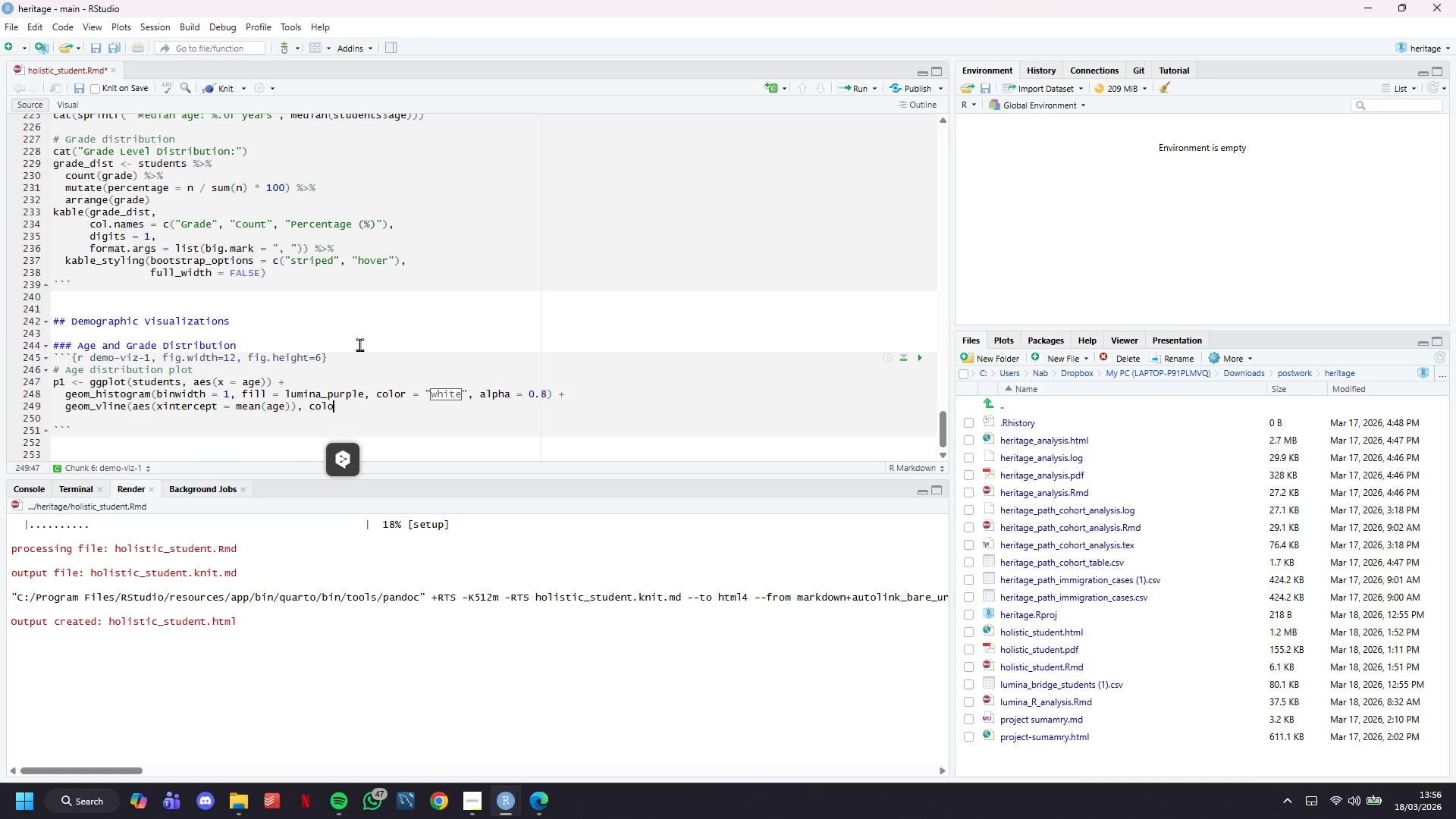 
key(Control+Z)
 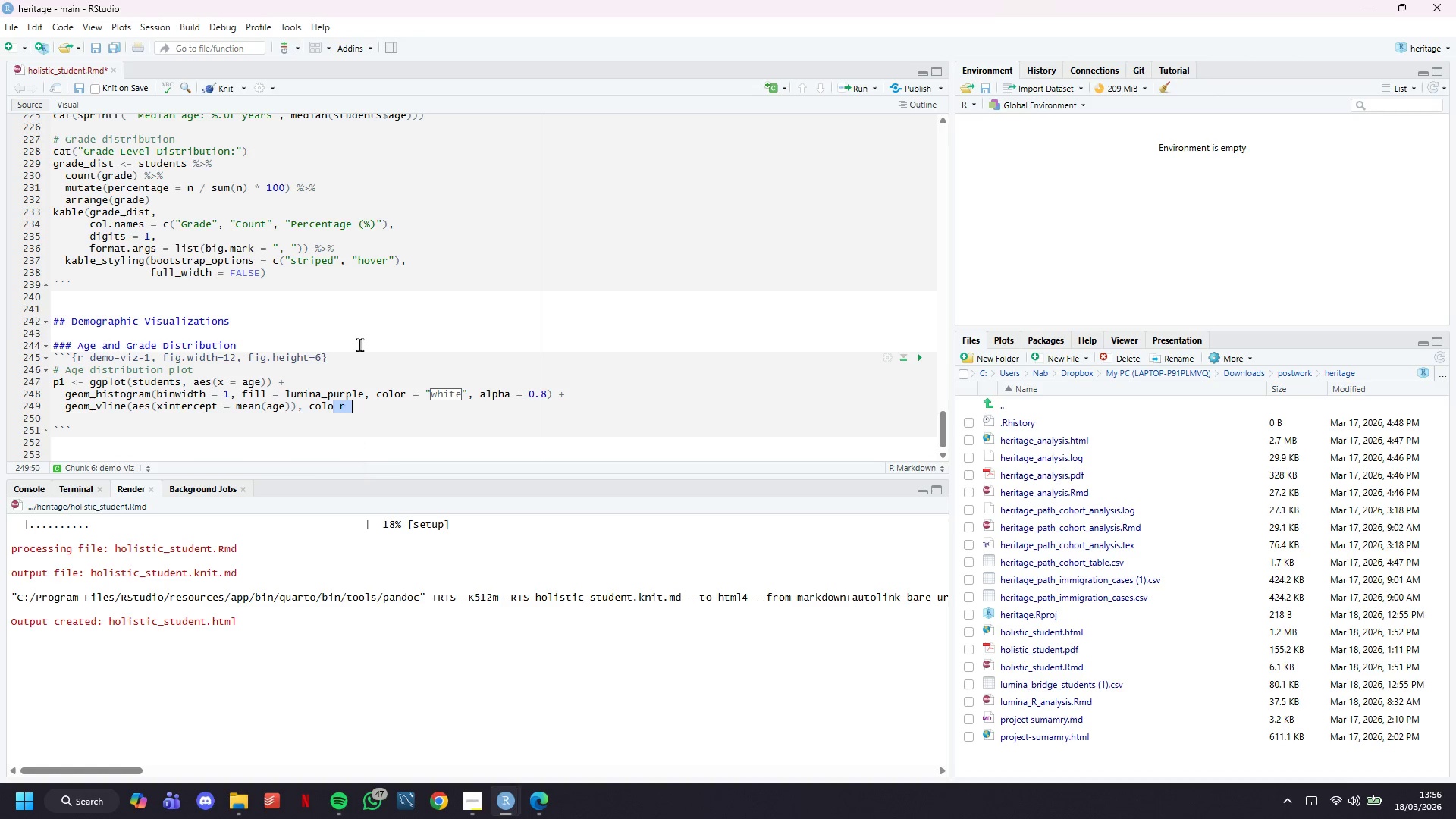 
key(Control+Z)
 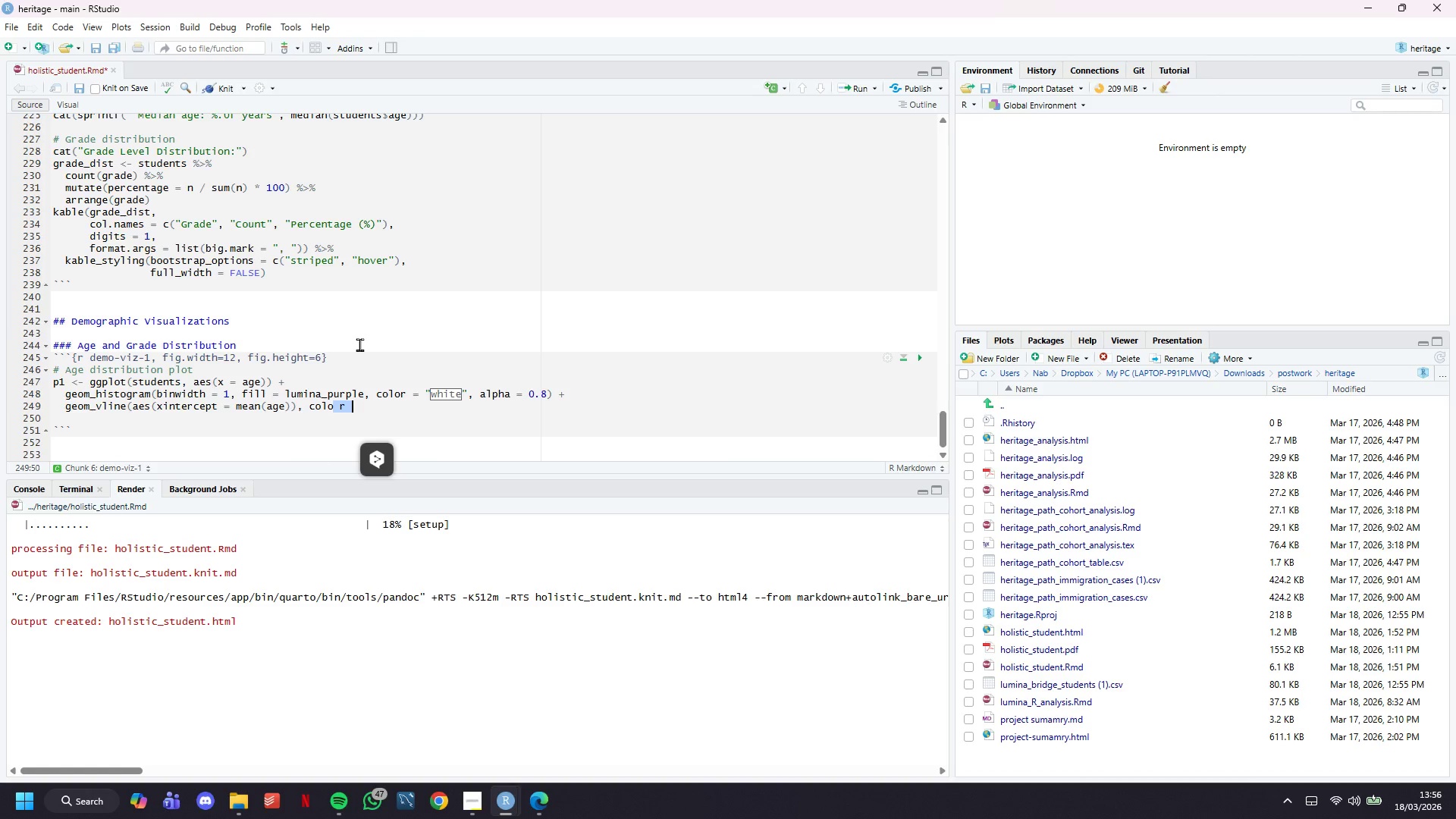 
key(Control+Z)
 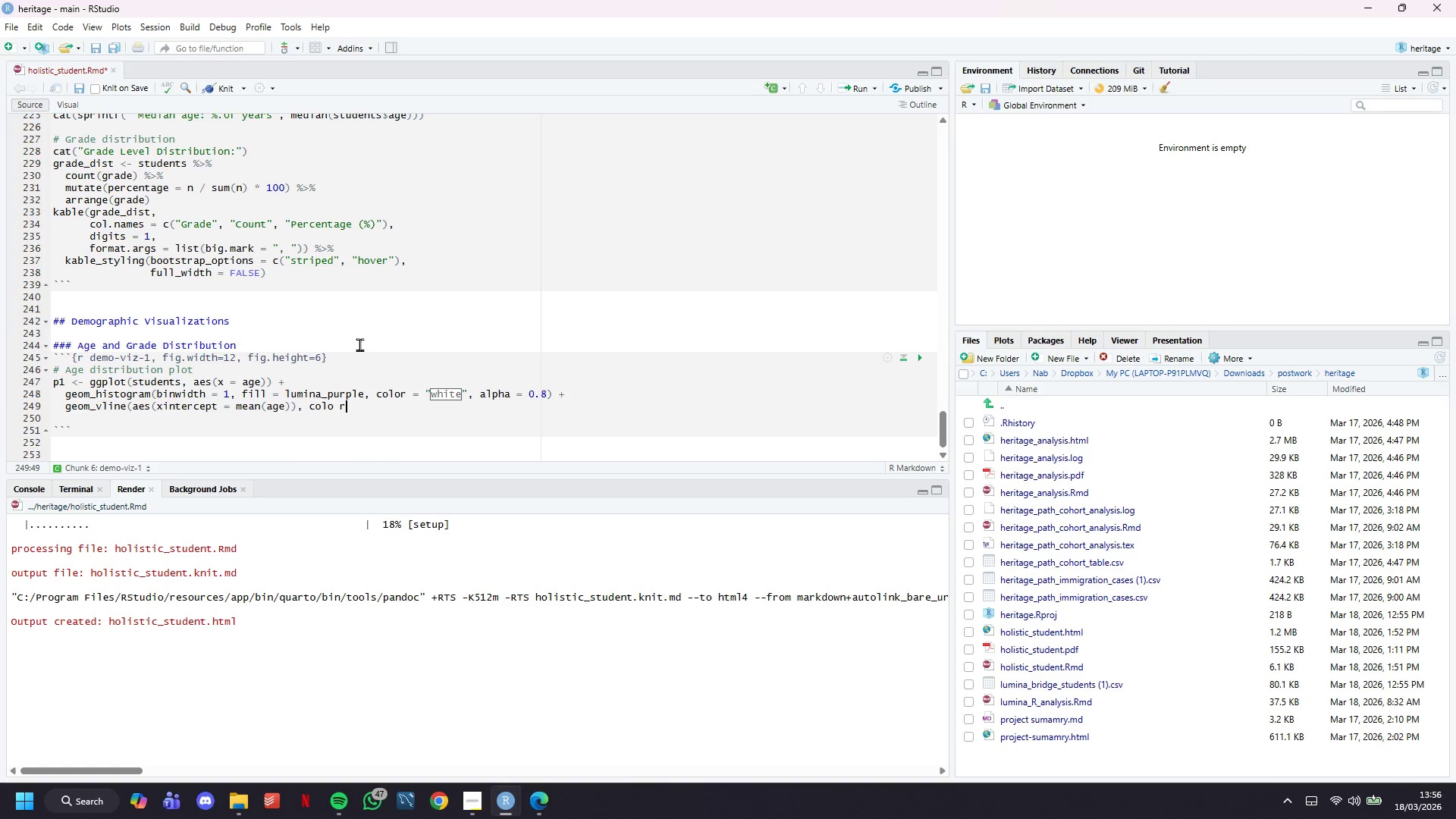 
key(Control+Z)
 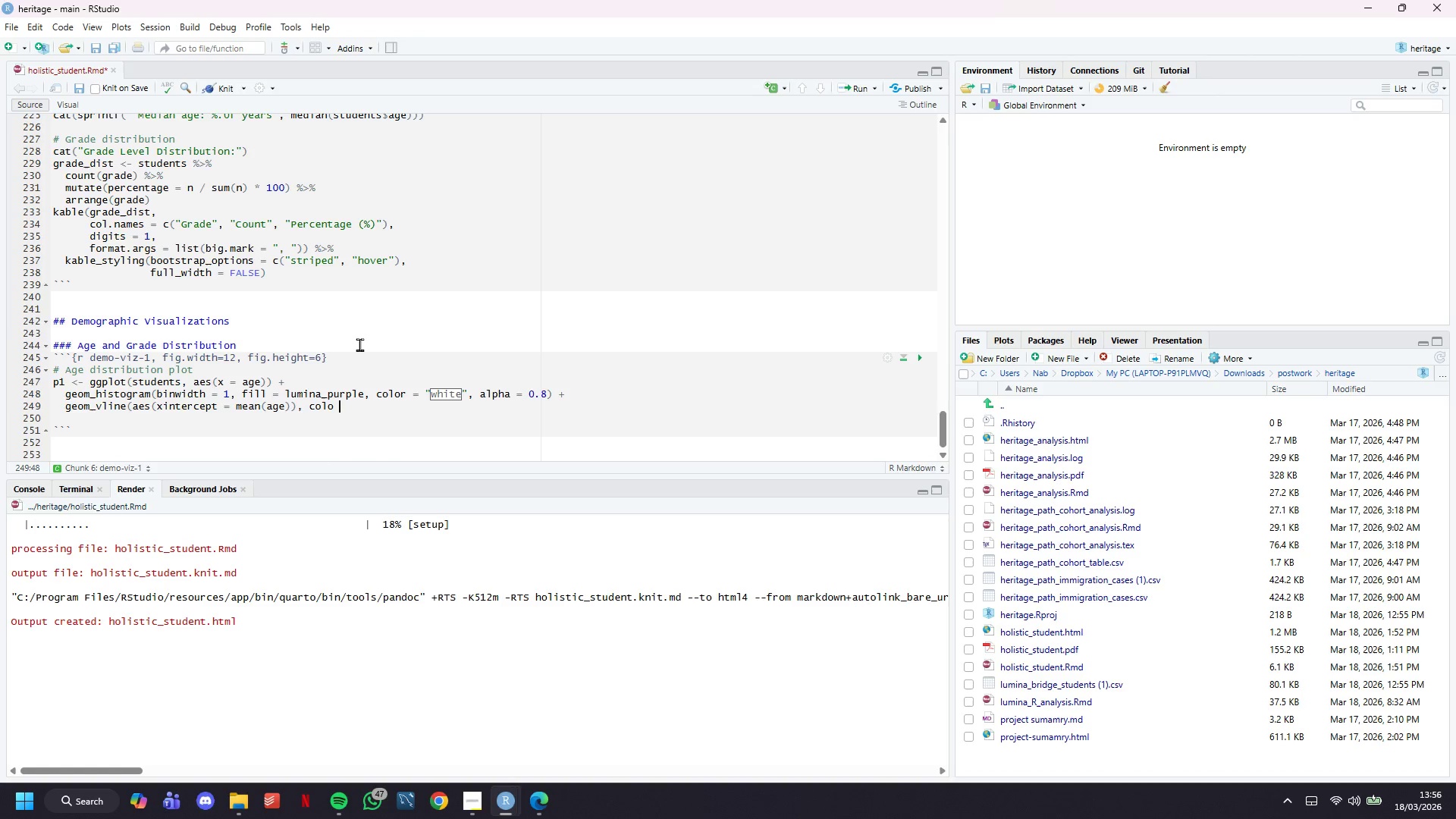 
key(Control+Z)
 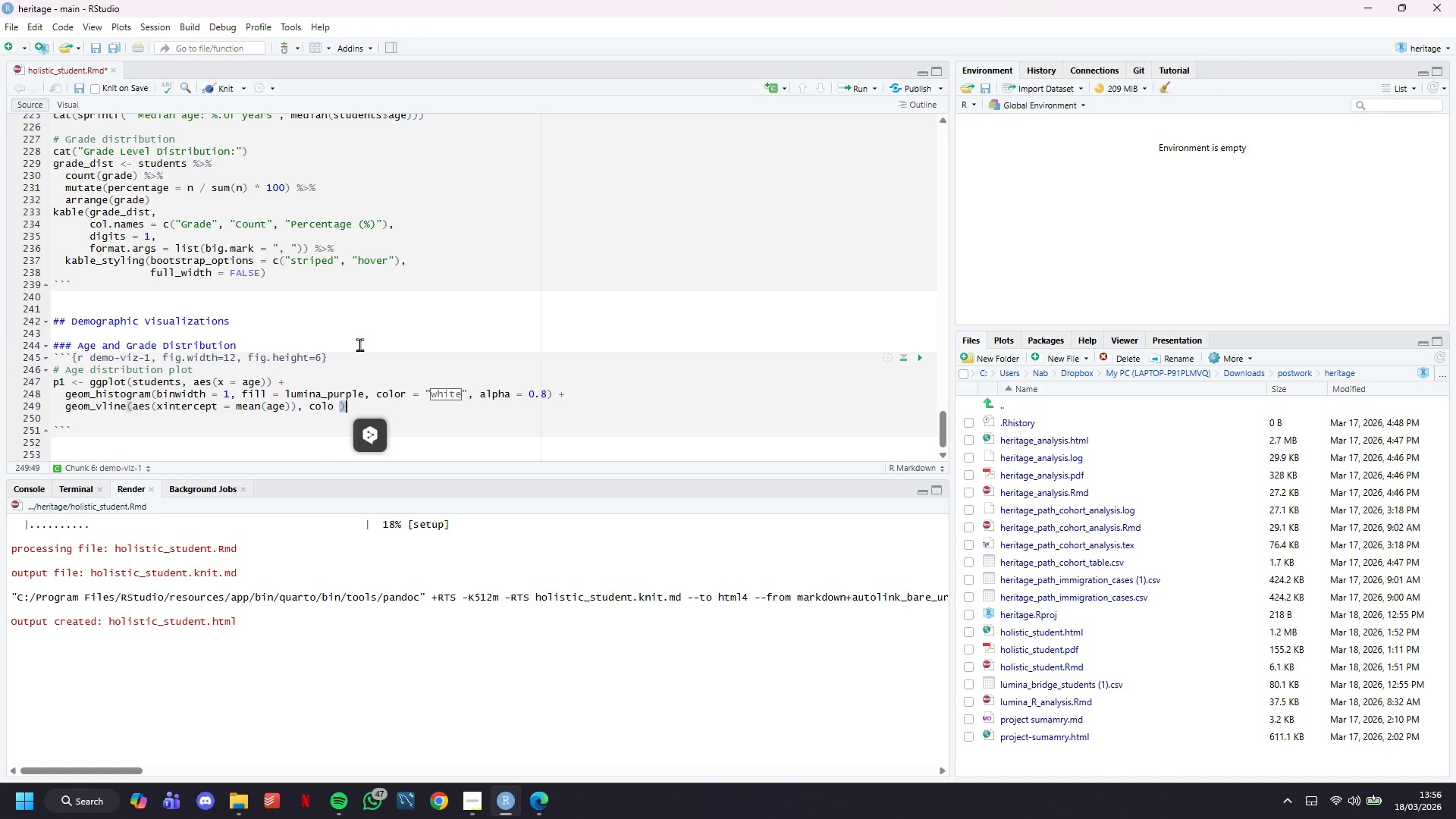 
key(Control+Z)
 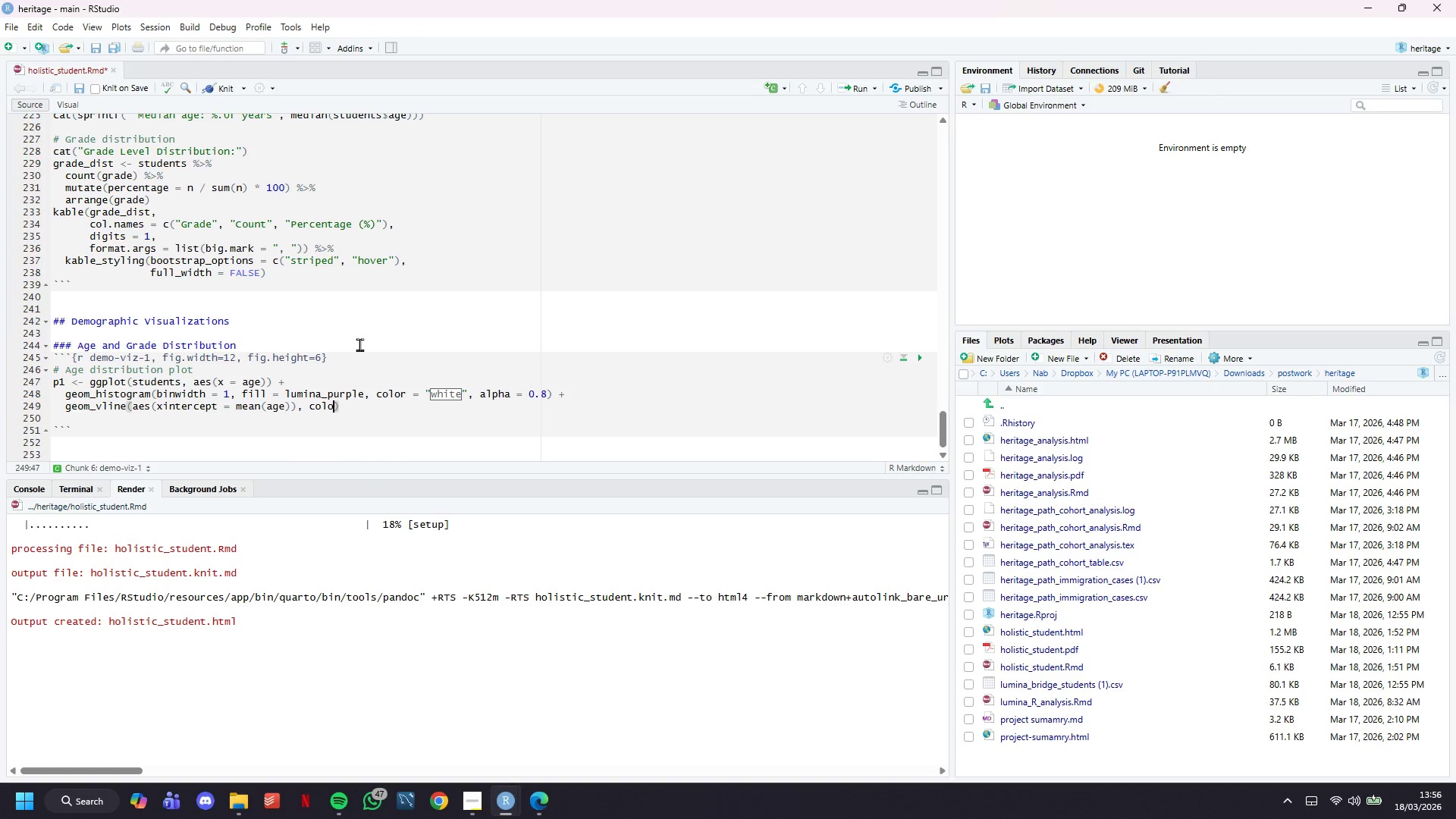 
key(Control+Z)
 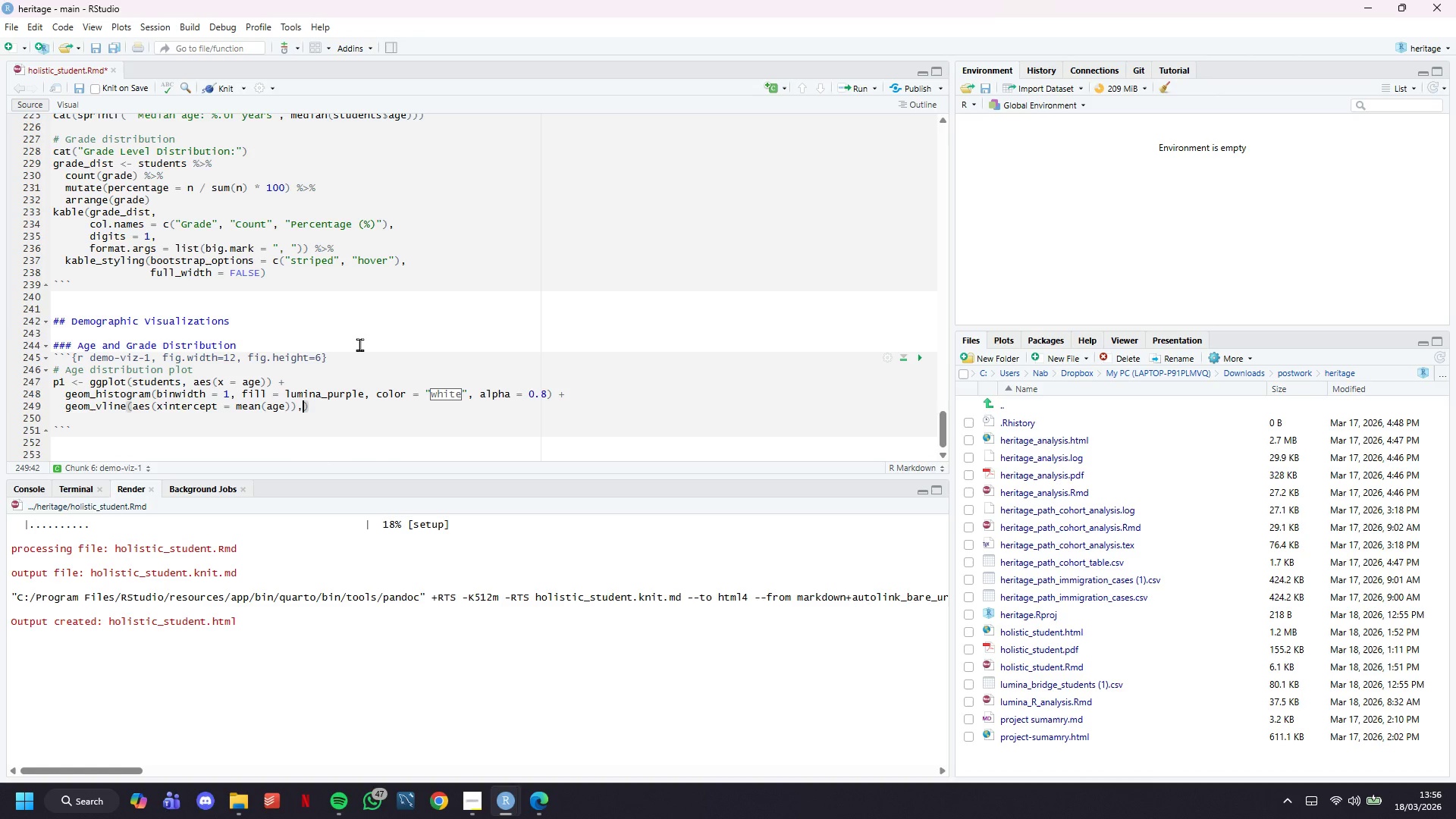 
key(ArrowRight)
 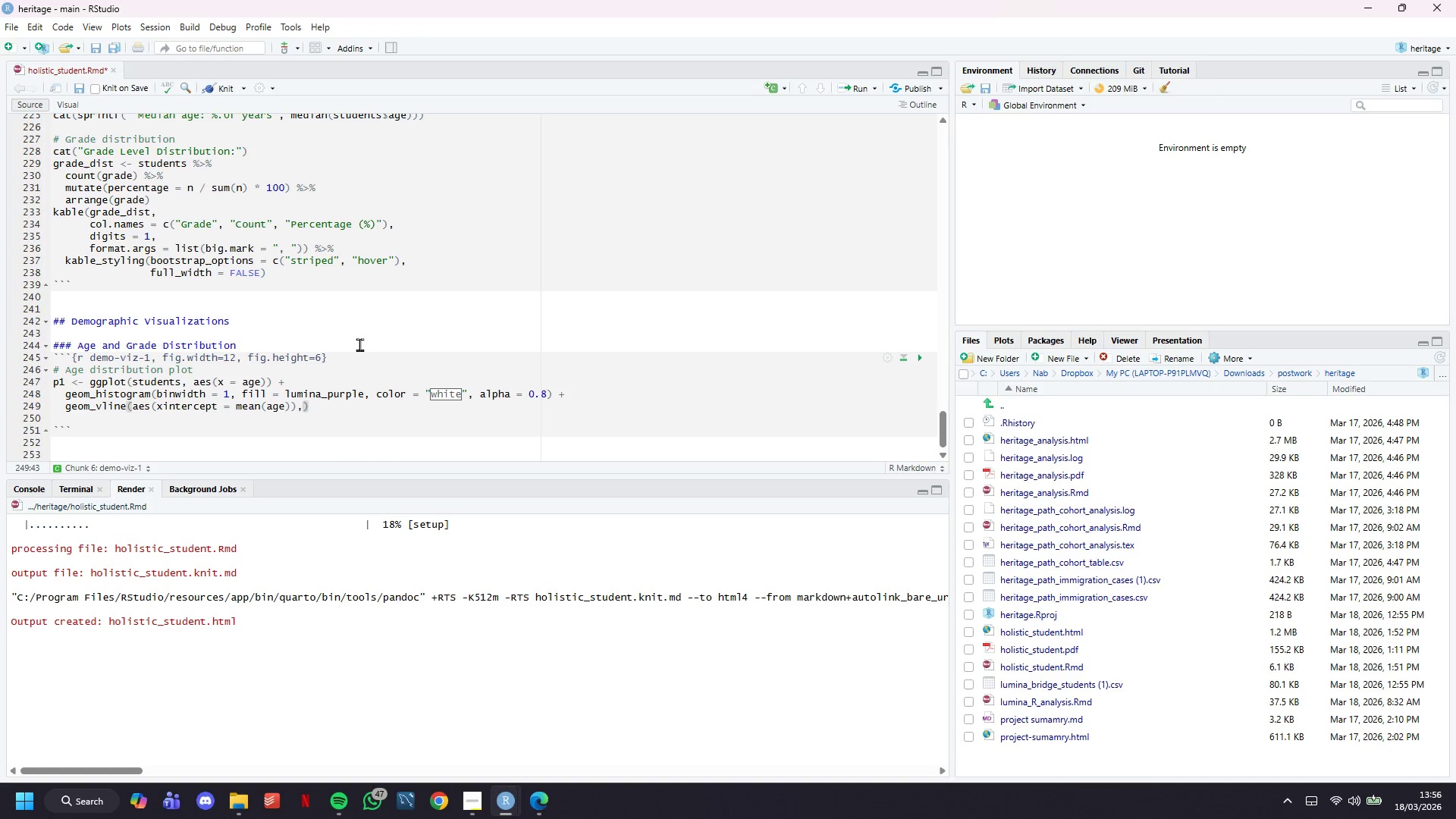 
key(ArrowLeft)
 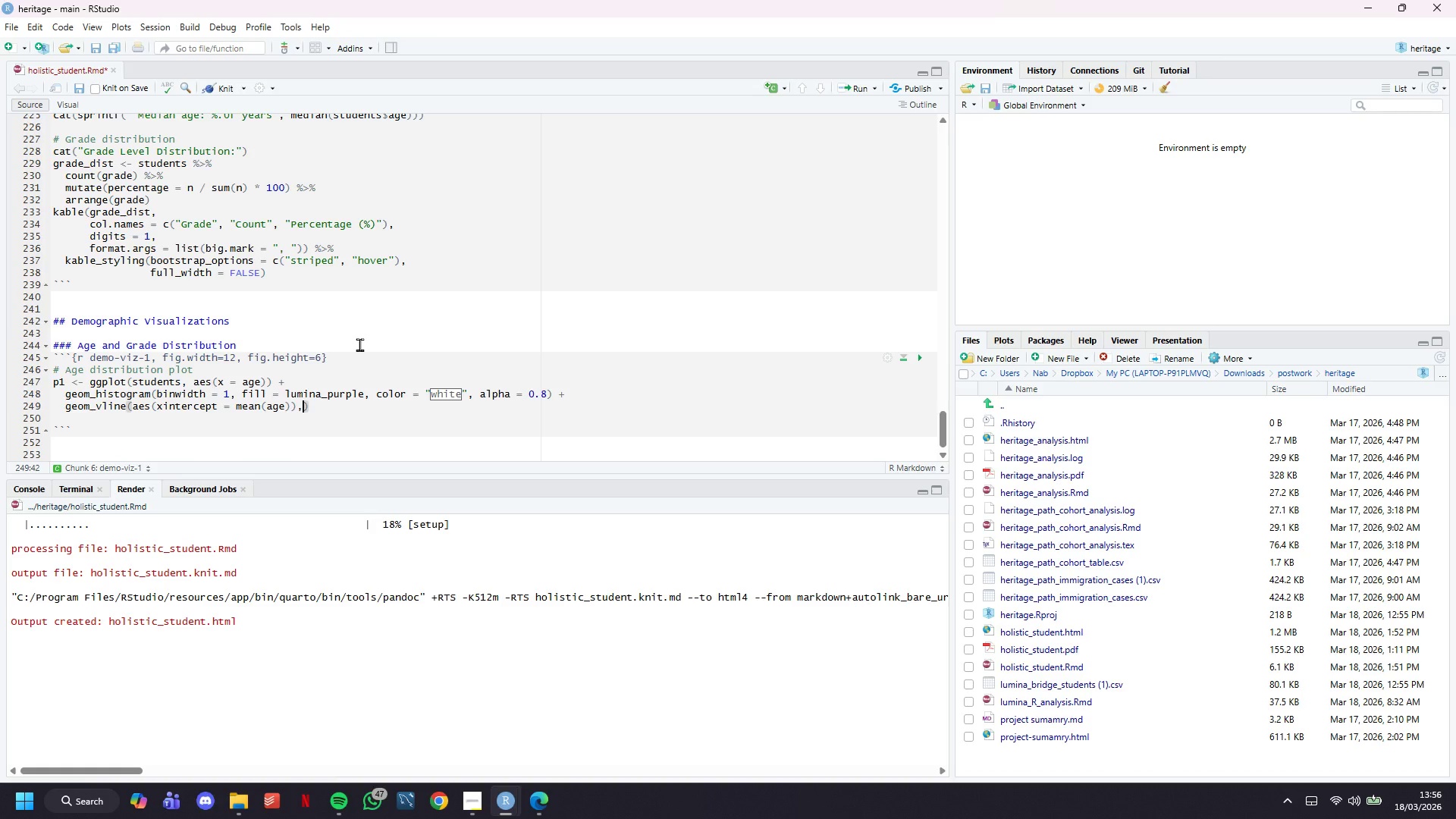 
key(ArrowLeft)
 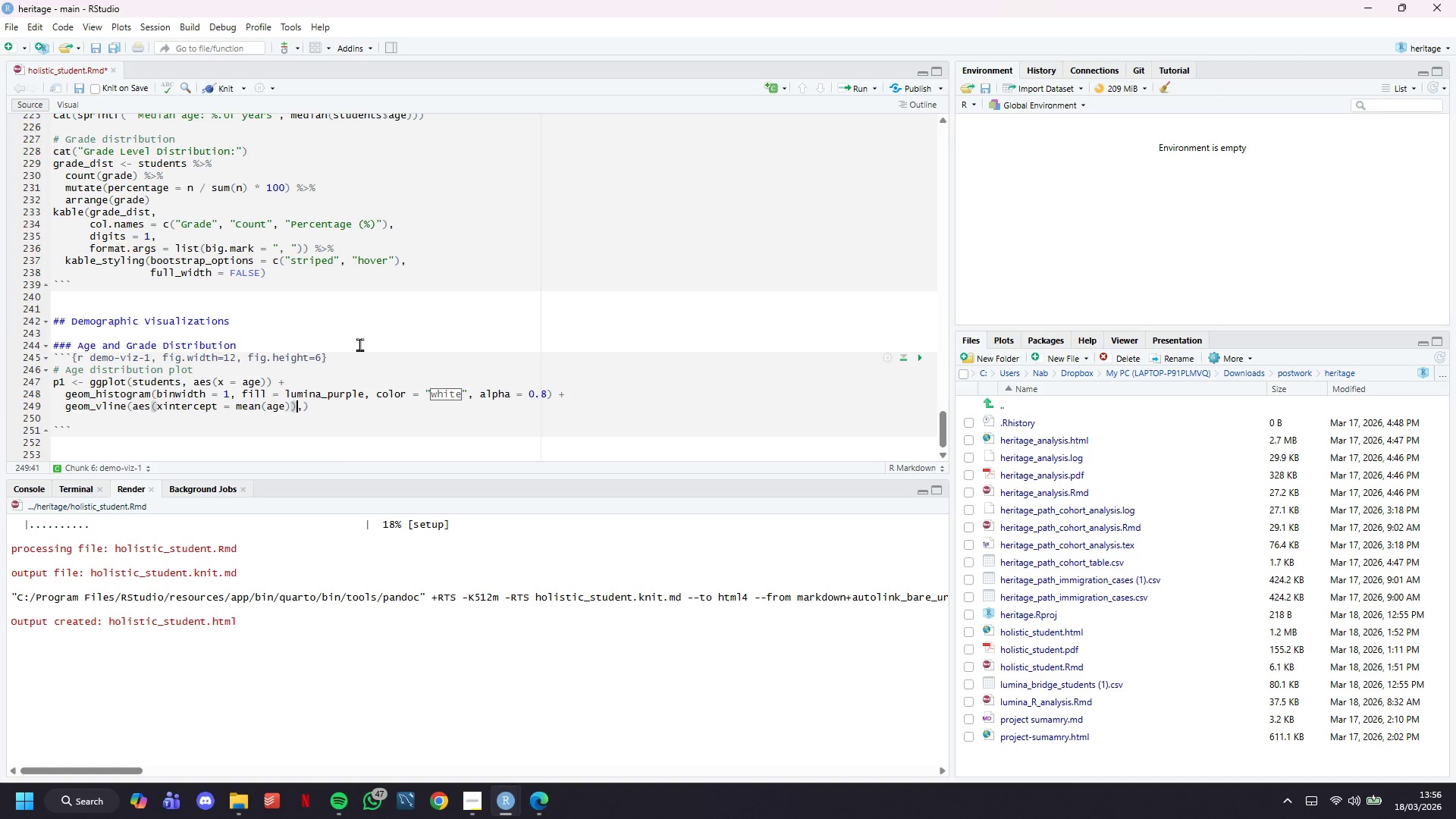 
key(ArrowRight)
 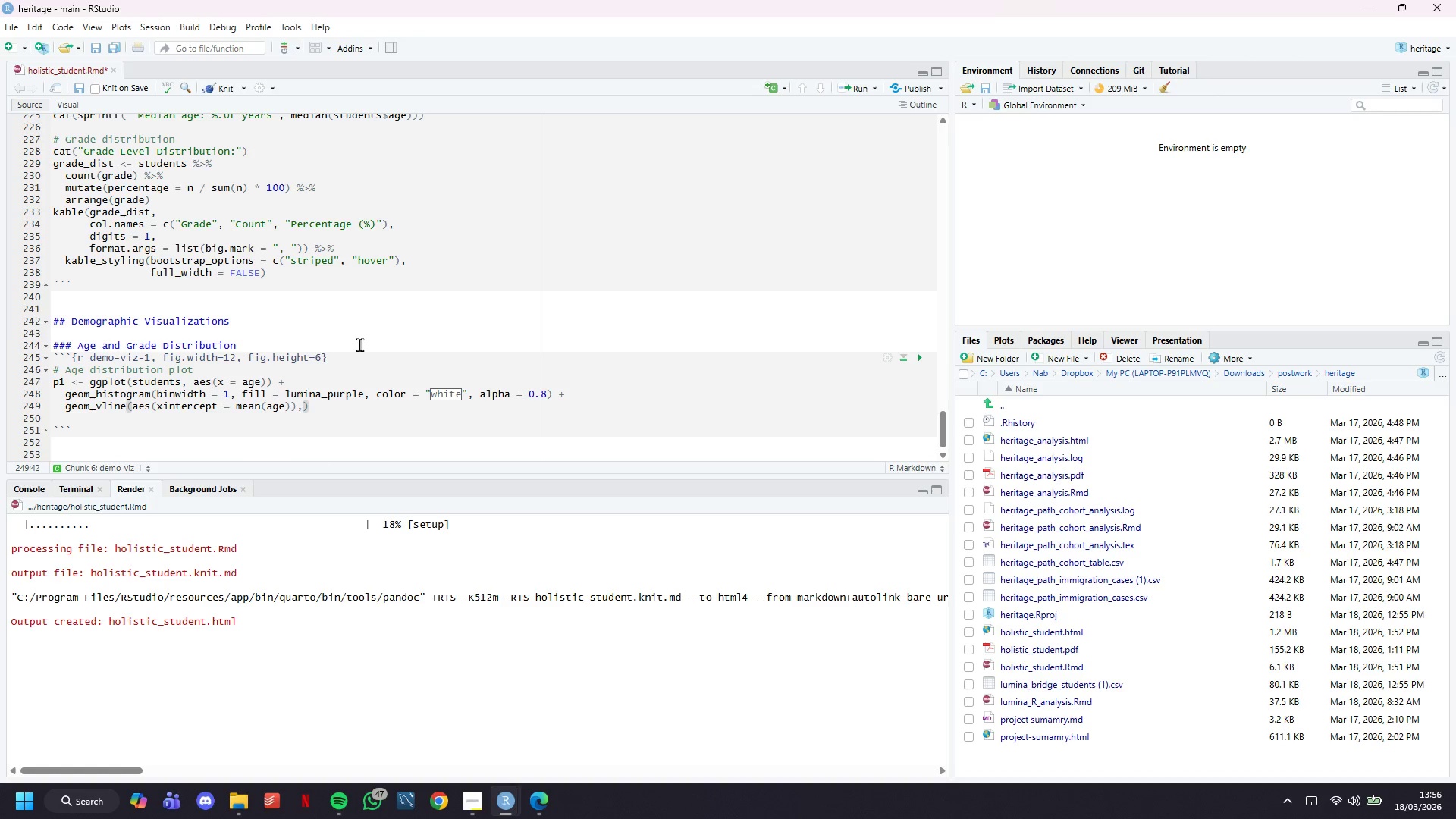 
type( color = lumina_gold, linetype = '')
 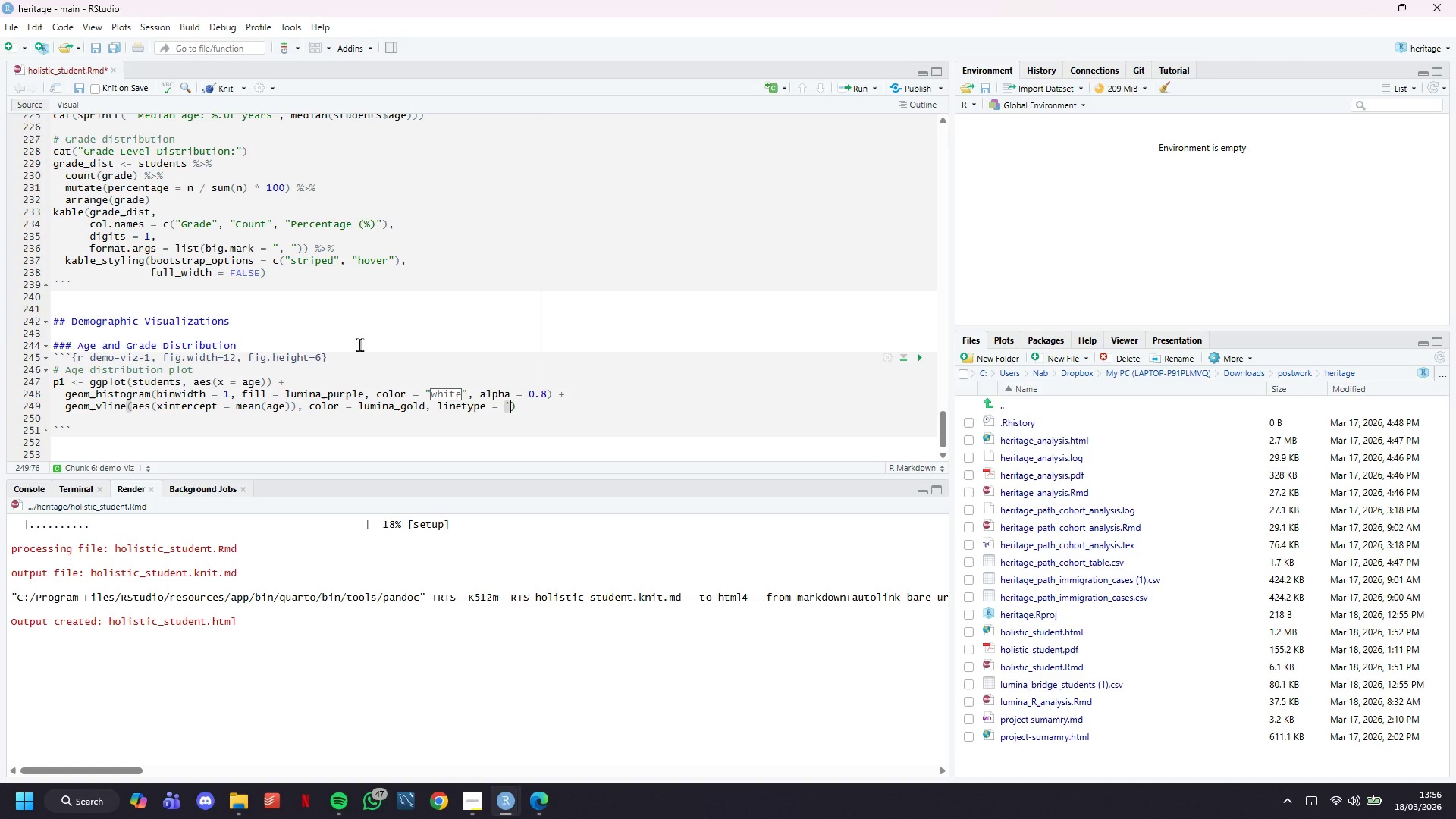 
key(ArrowLeft)
 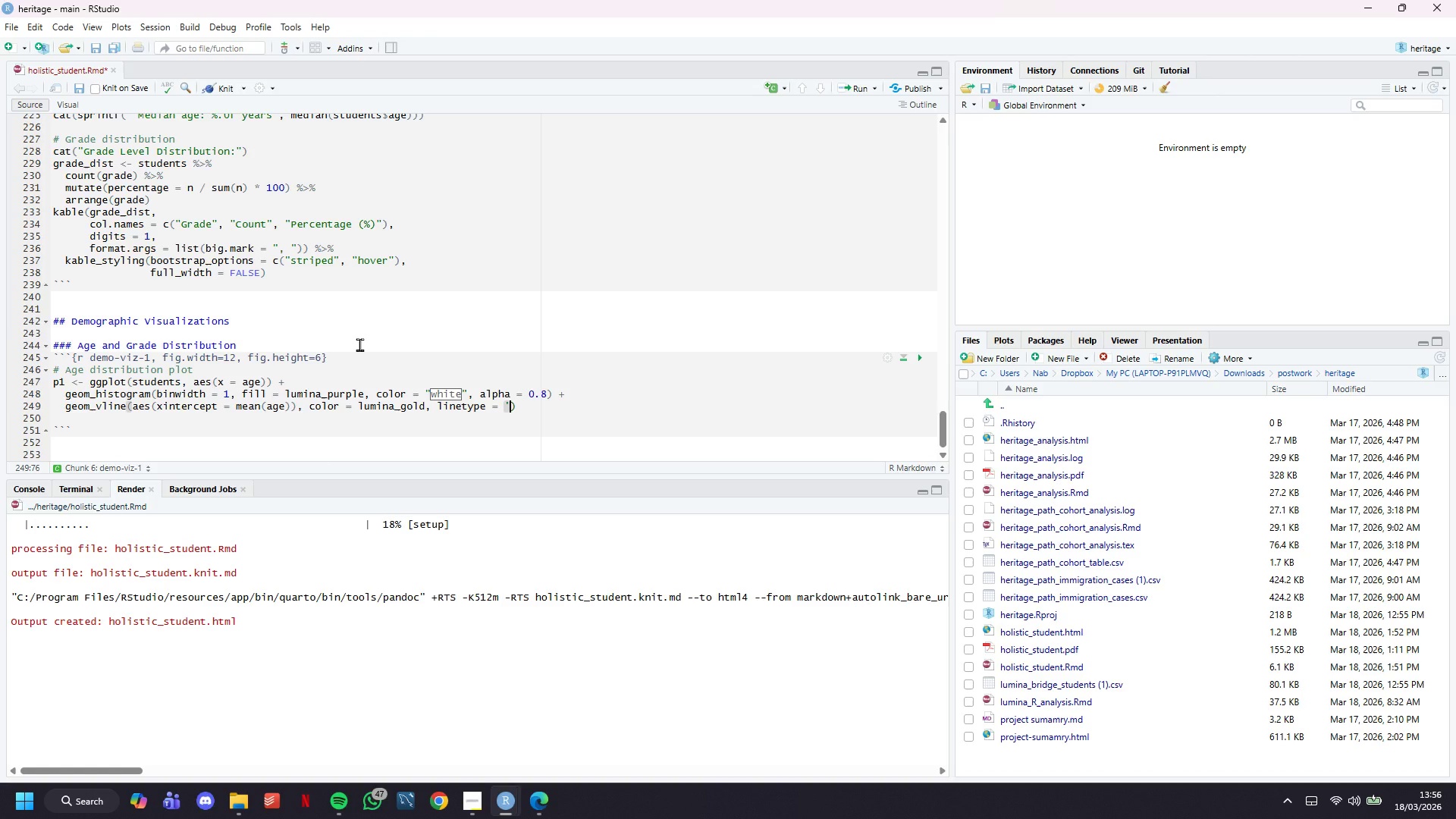 
type(dashed)
 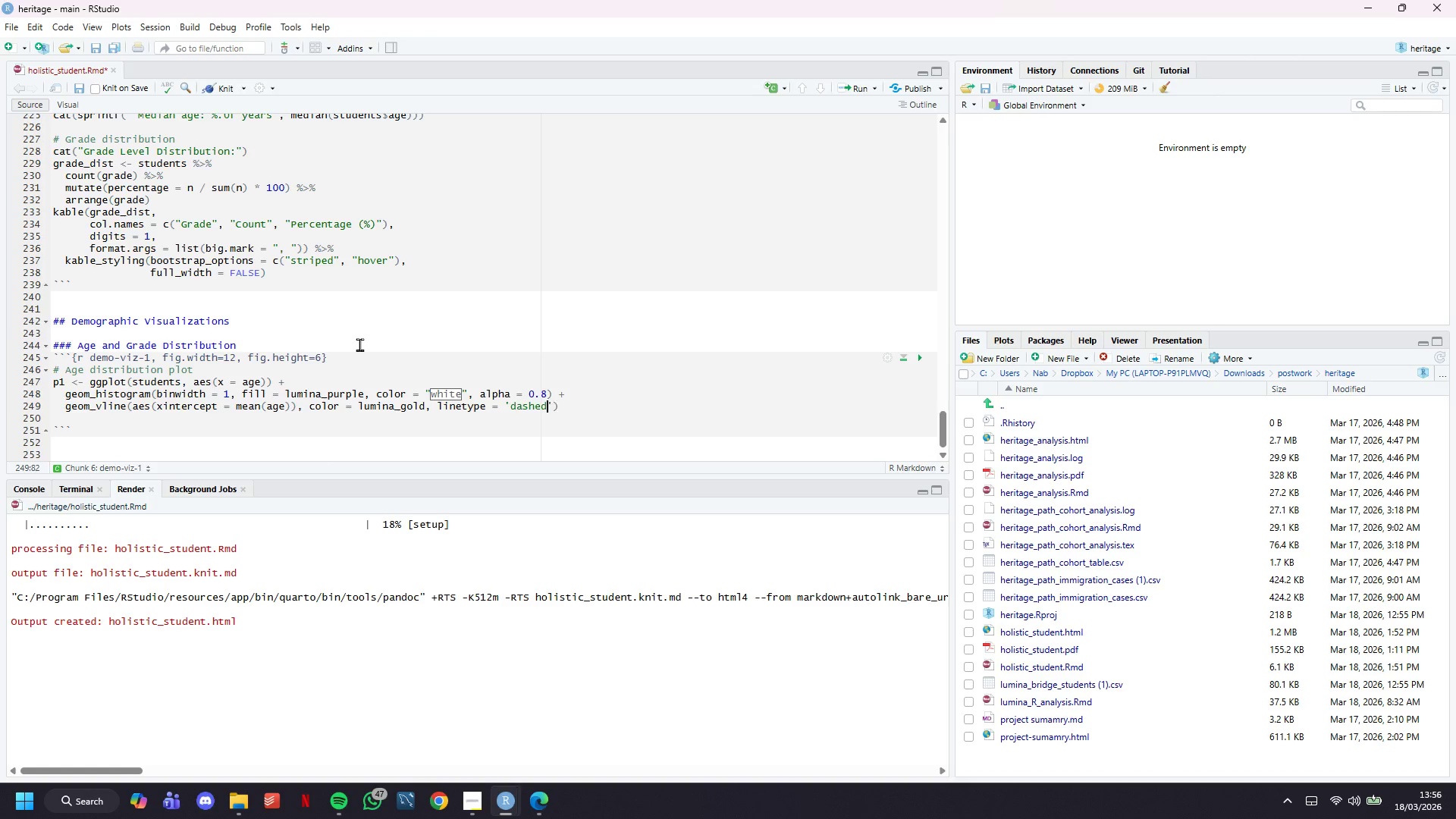 
key(ArrowRight)
 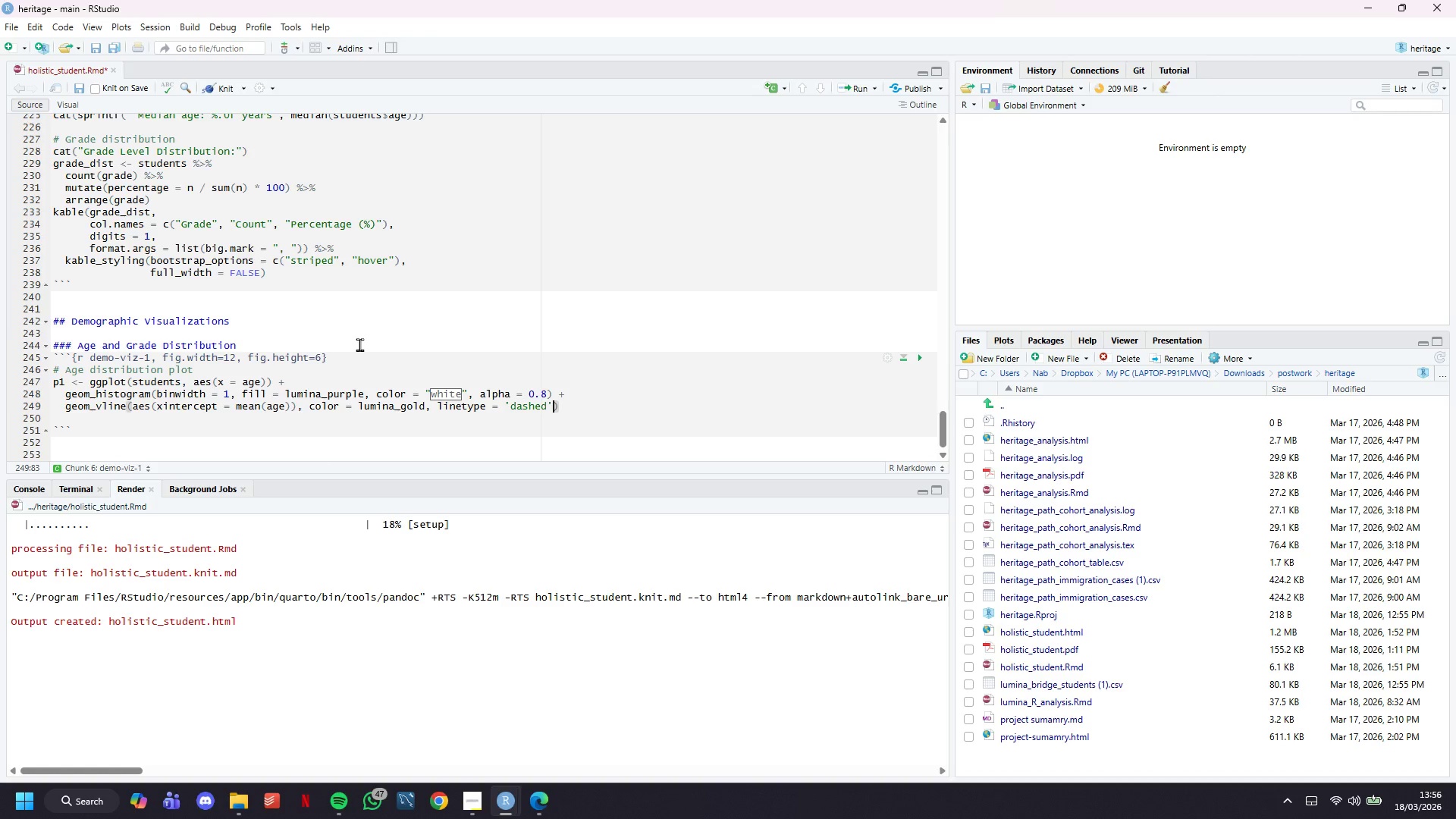 
type(, size =1)
 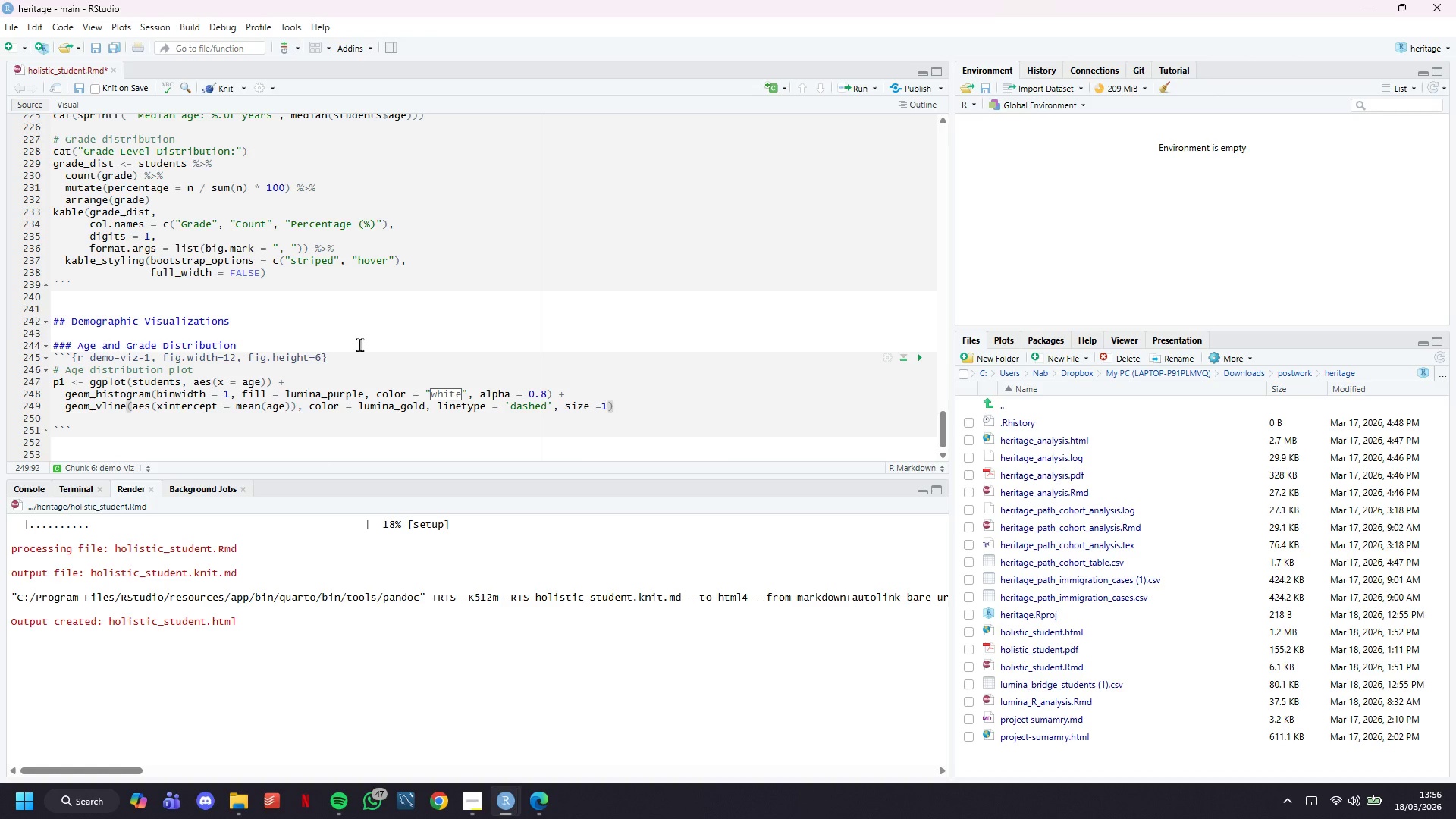 
key(ArrowRight)
 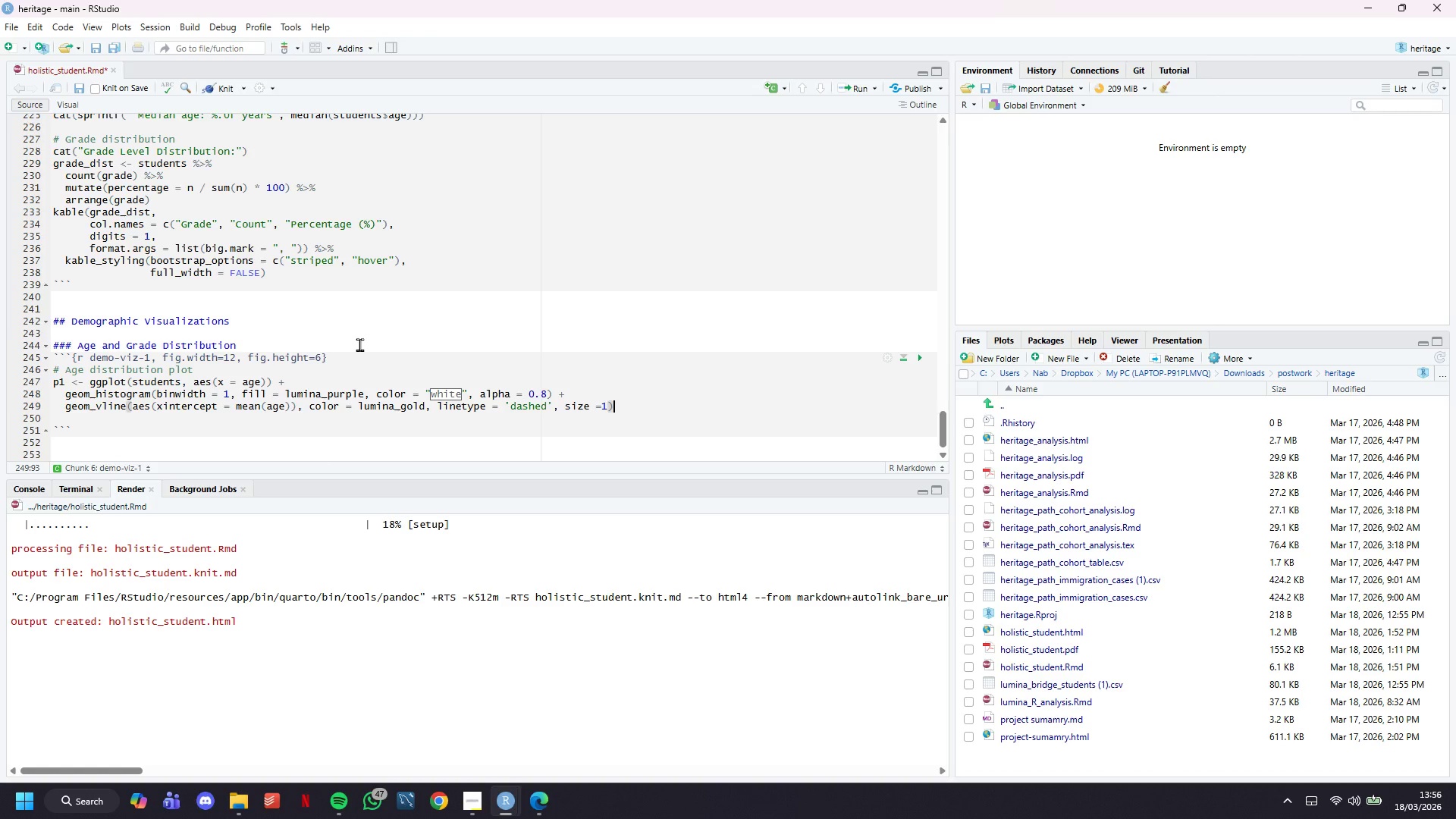 
key(Space)
 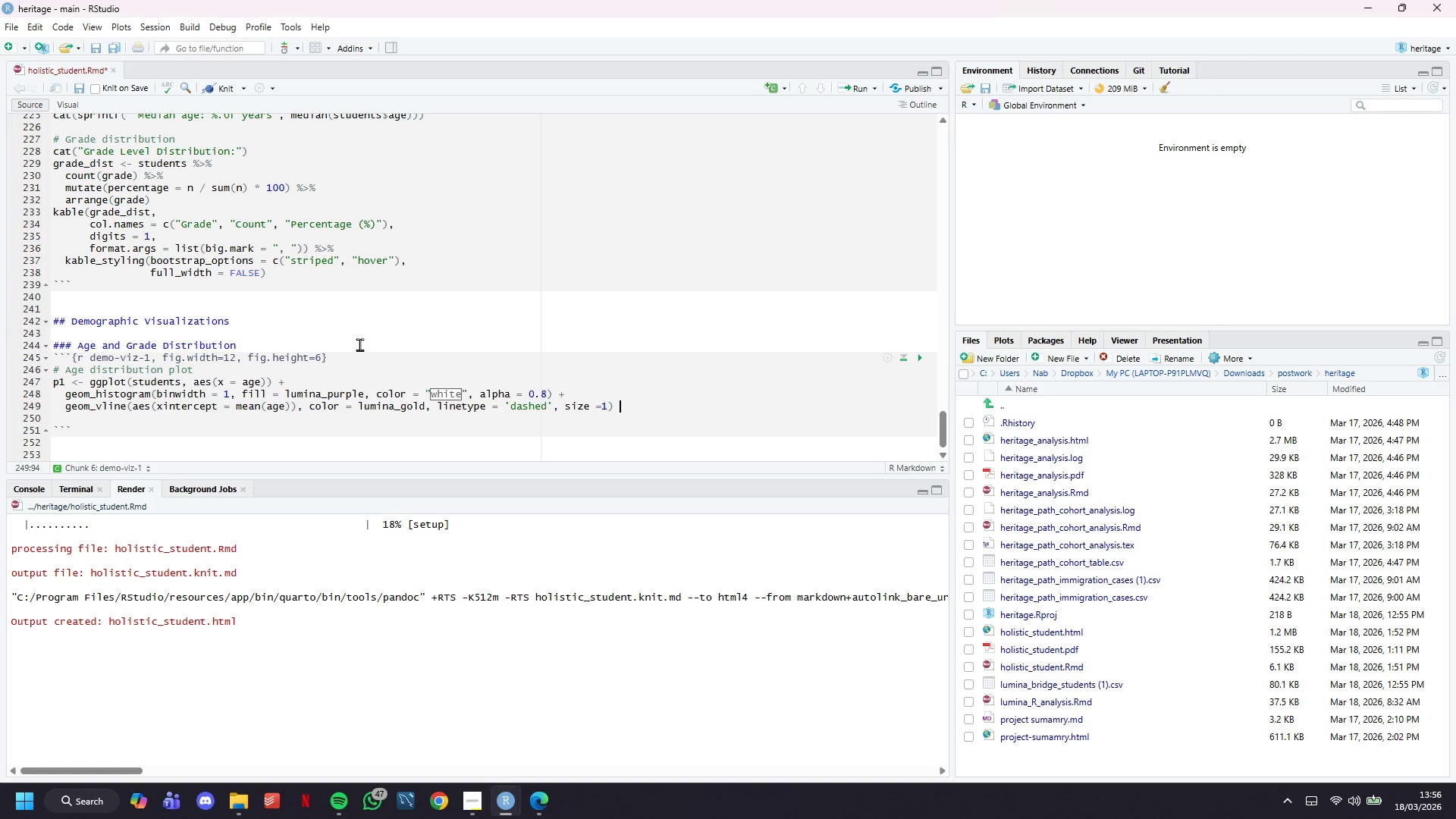 
key(Shift+Equal)
 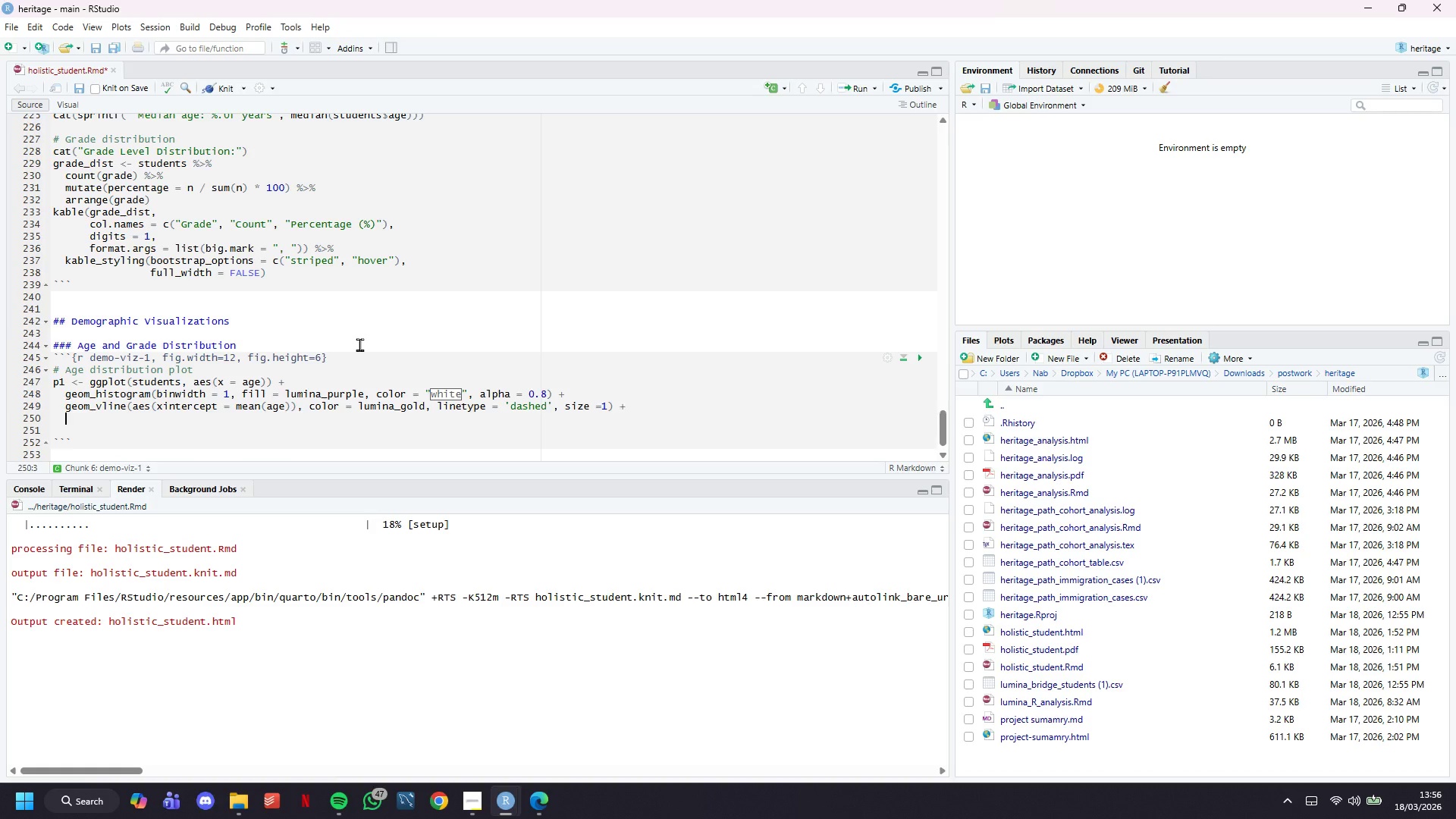 
key(Enter)
 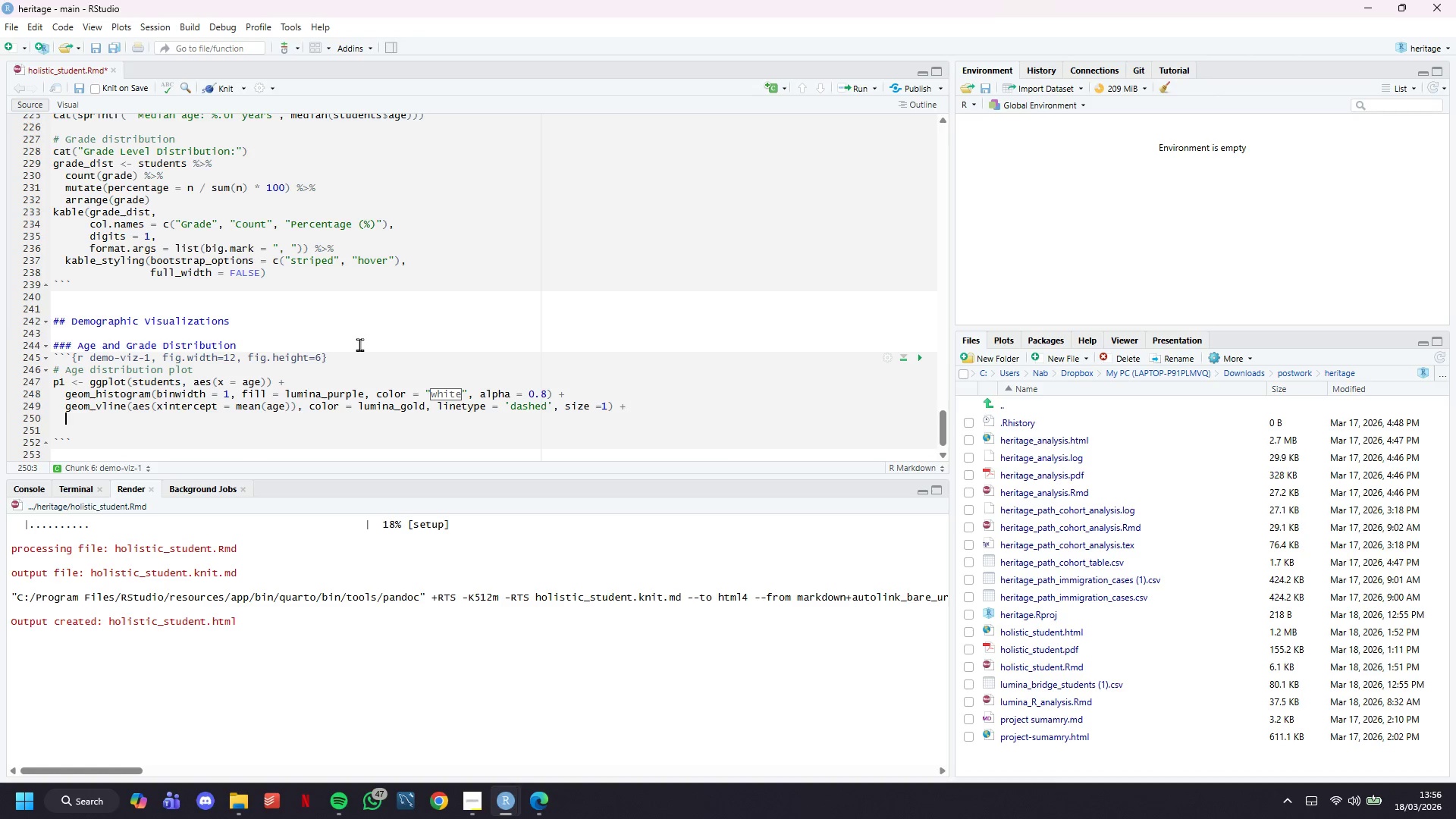 
type(labs(title = "Age S)
key(Backspace)
type(Distribution )
key(Backspace)
 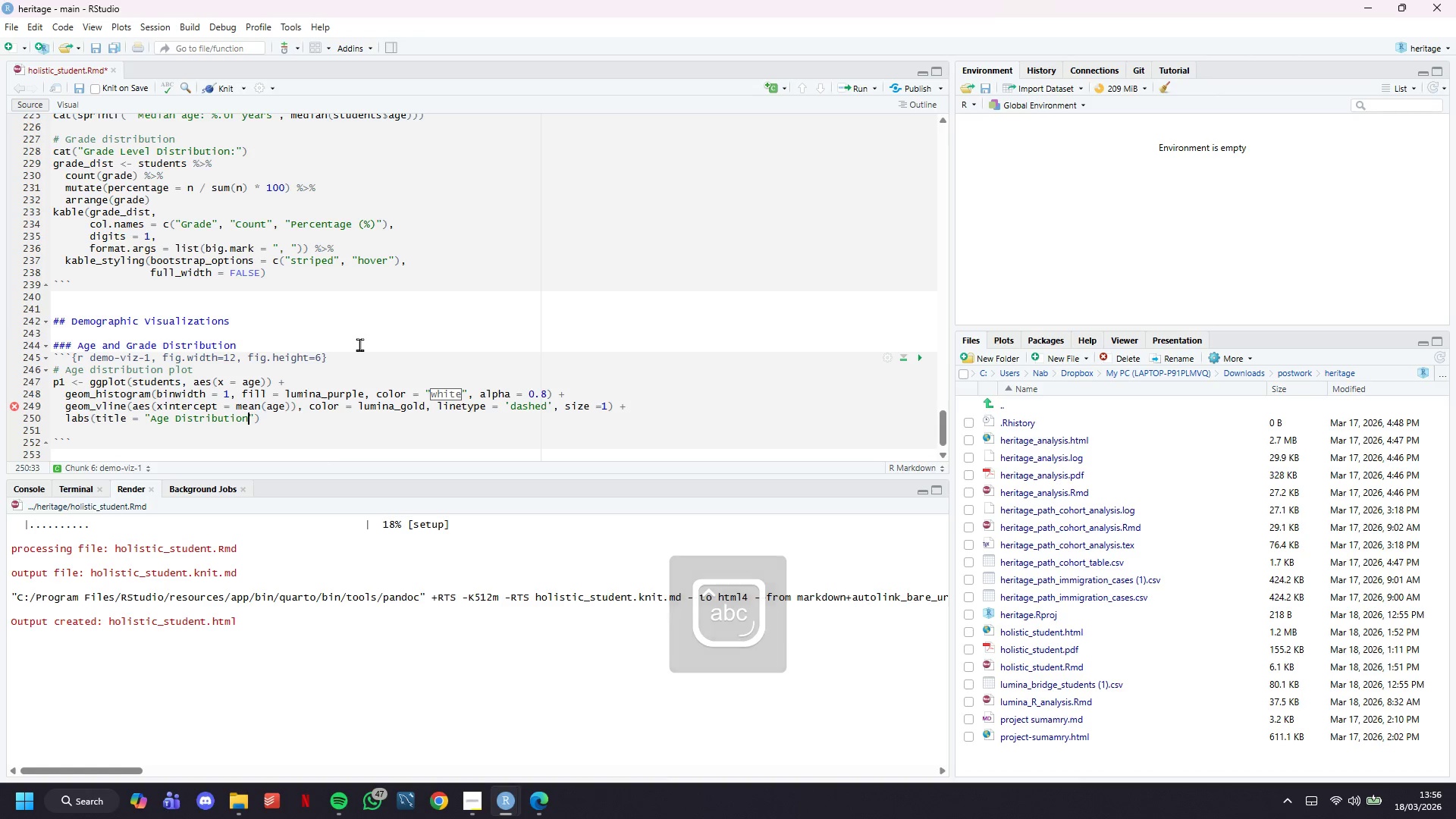 
key(ArrowRight)
 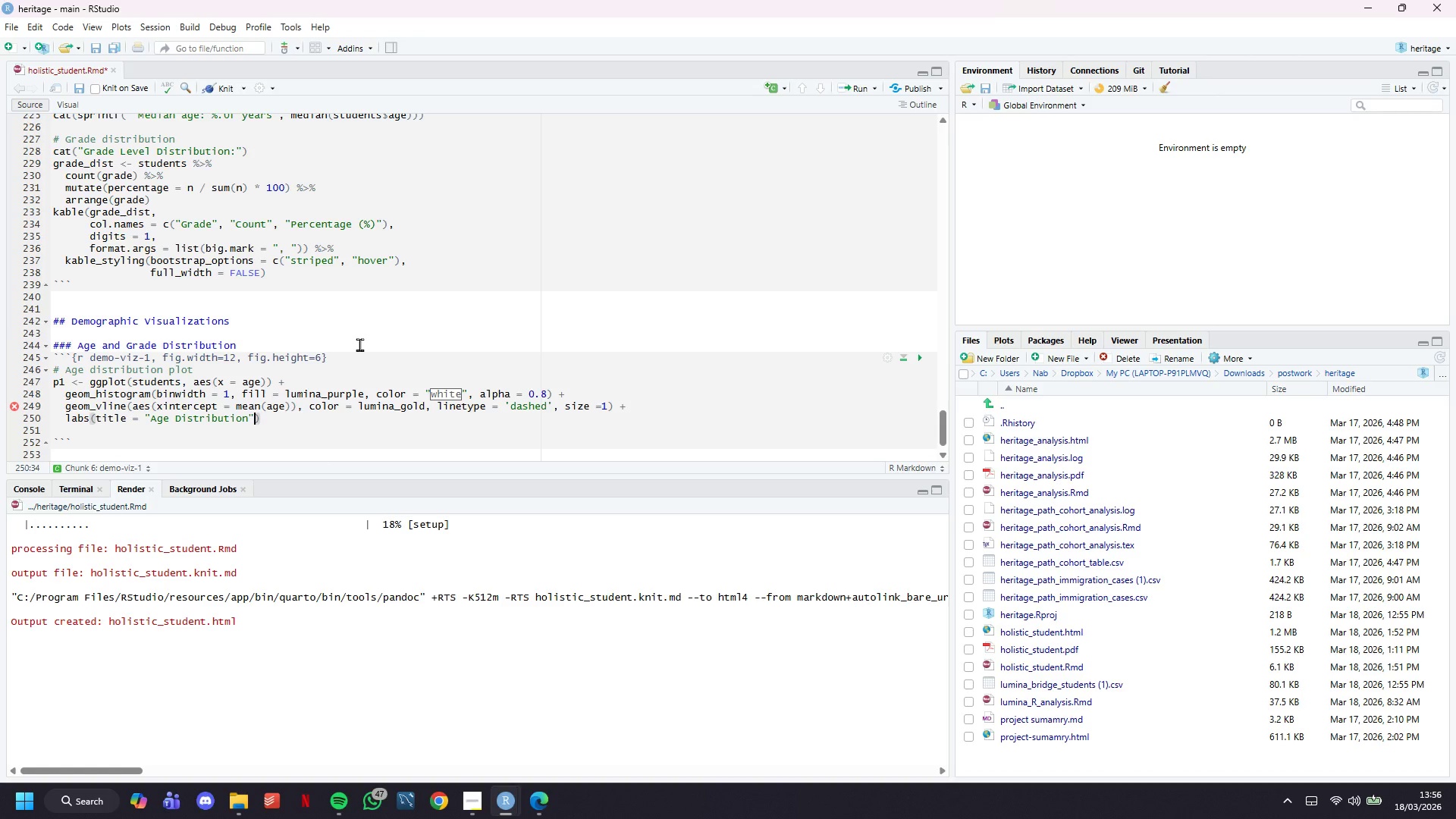 
type(, x = "Age (years))
 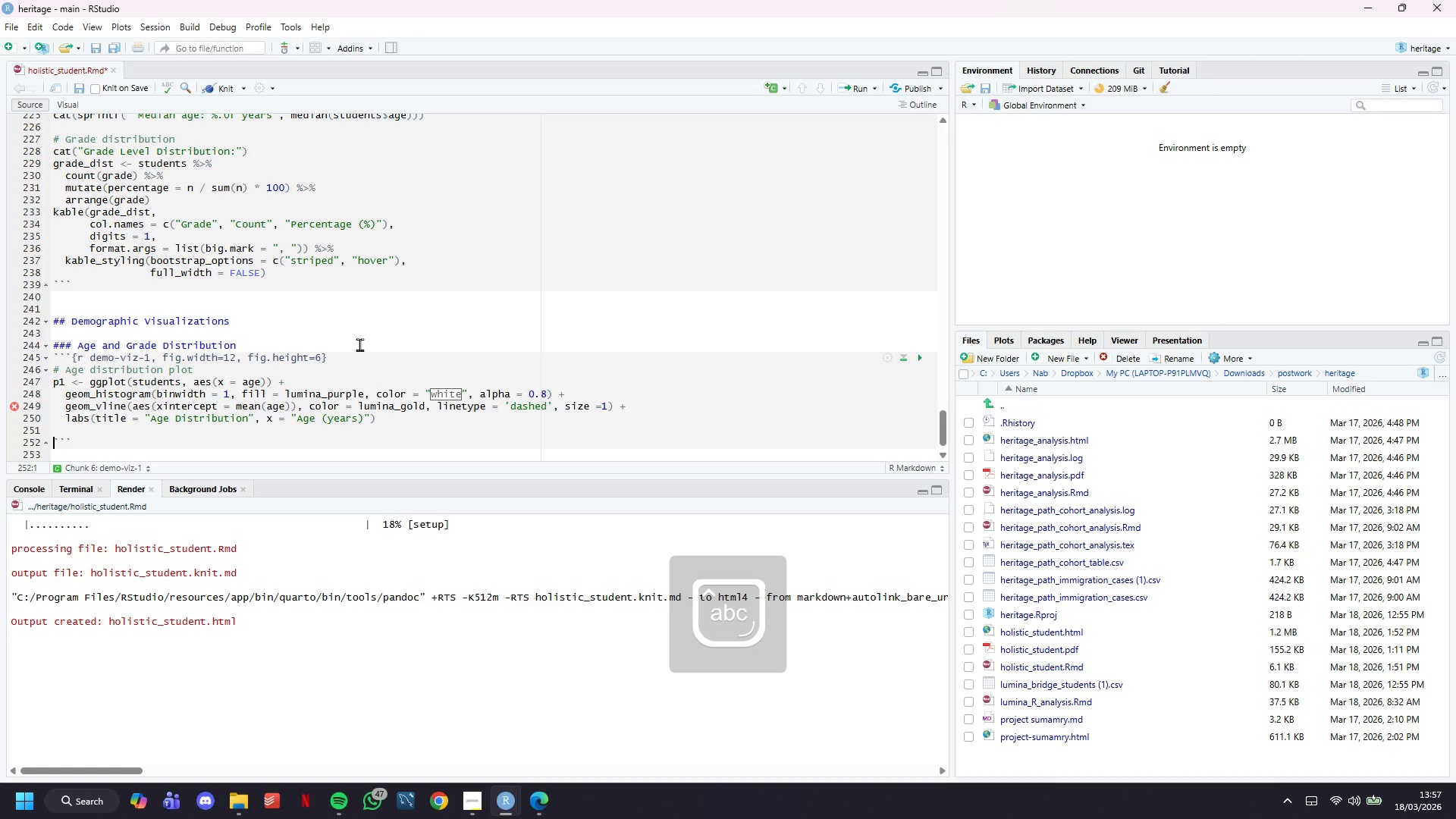 
 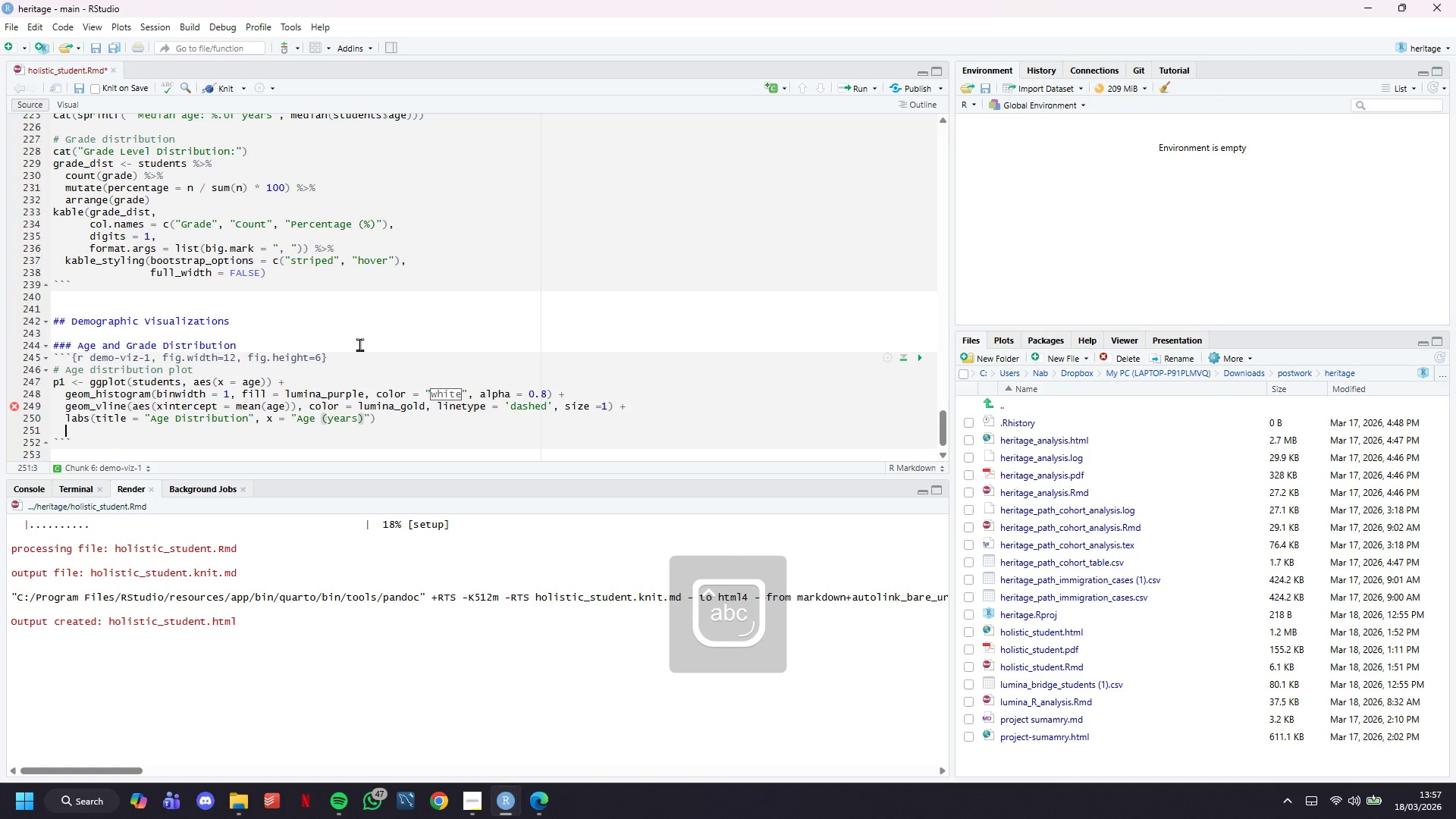 
key(ArrowDown)
 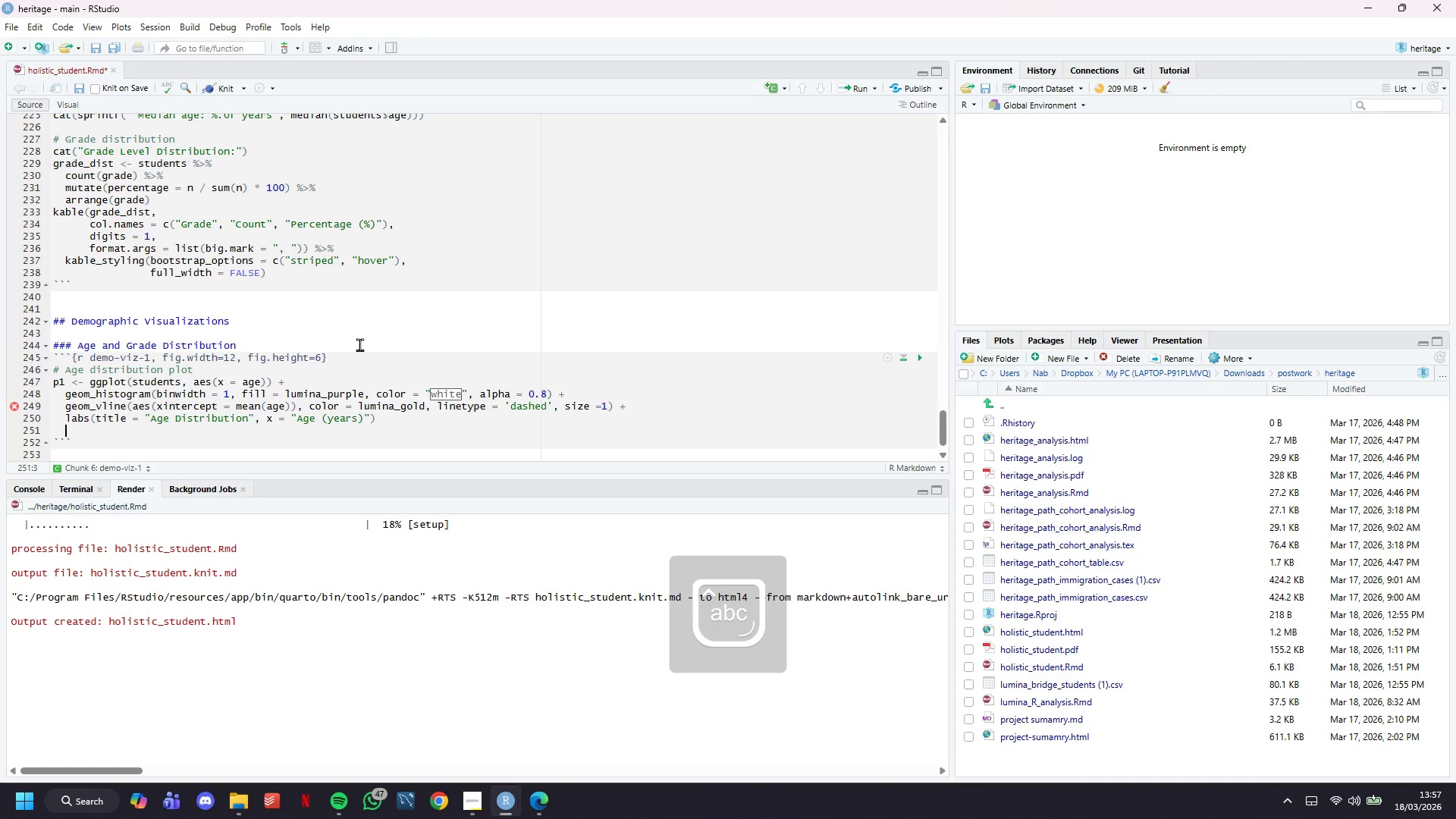 
key(ArrowRight)
 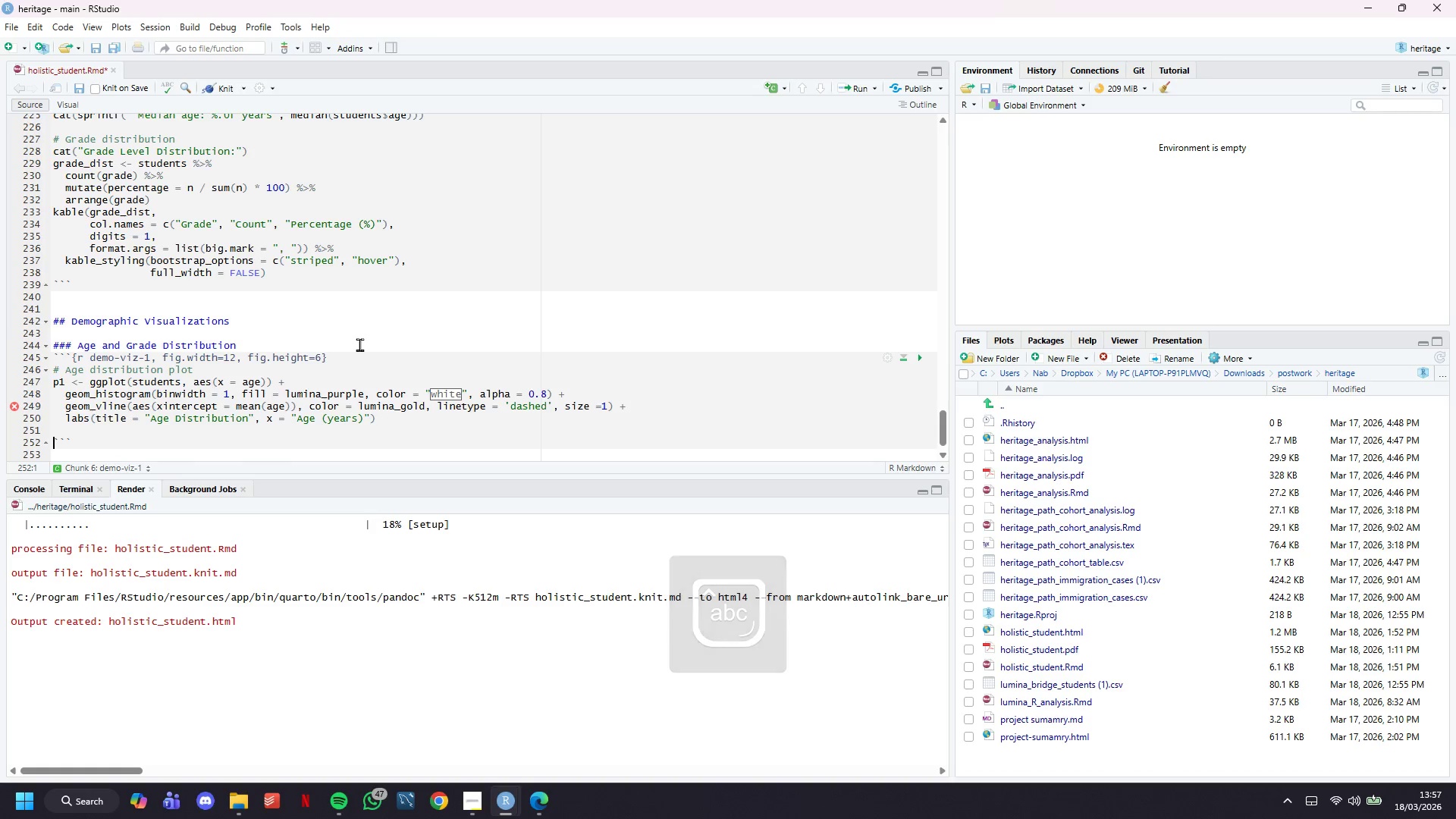 
key(ArrowLeft)
 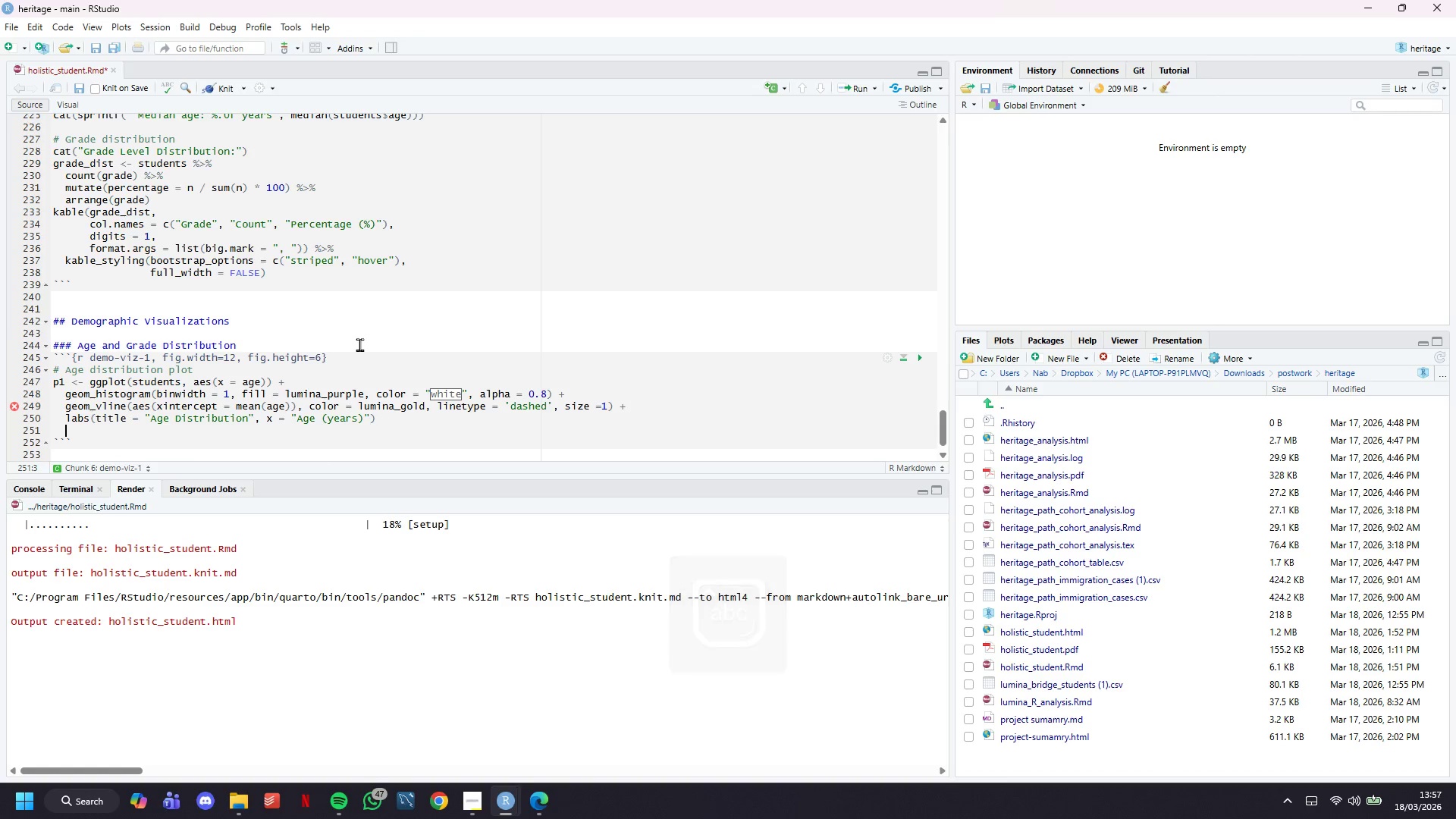 
key(ArrowUp)
 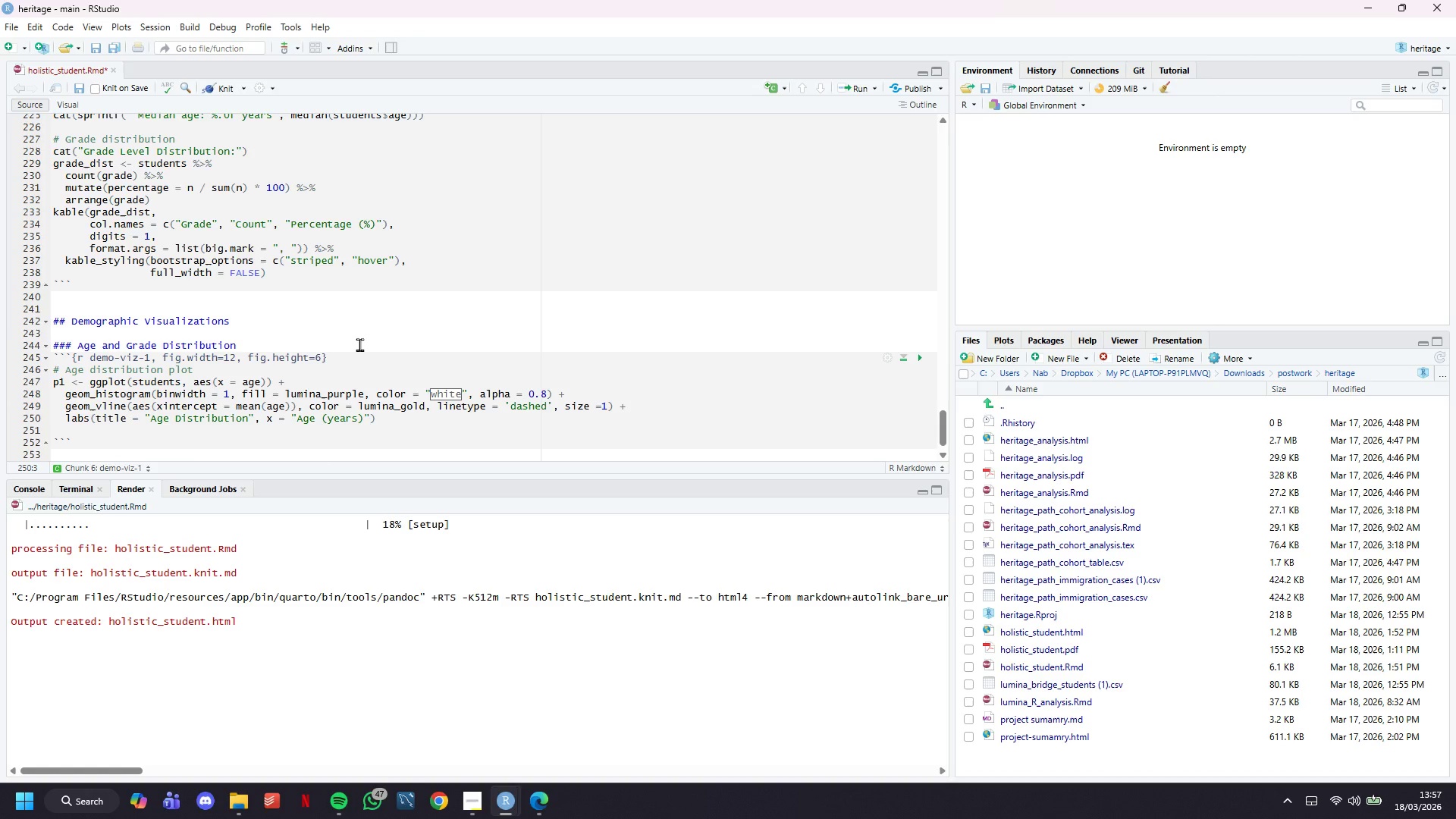 
key(ArrowLeft)
 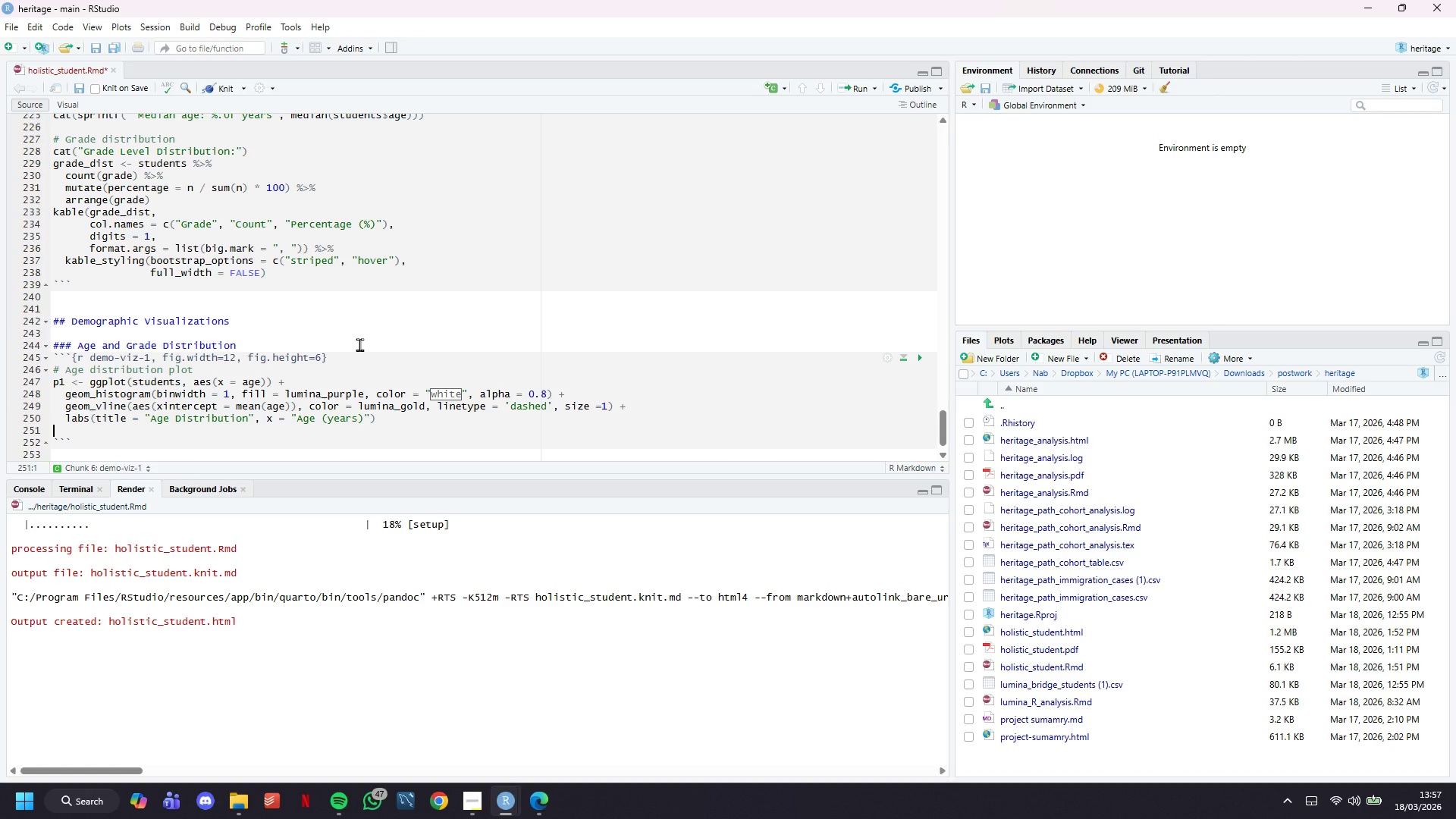 
key(ArrowDown)
 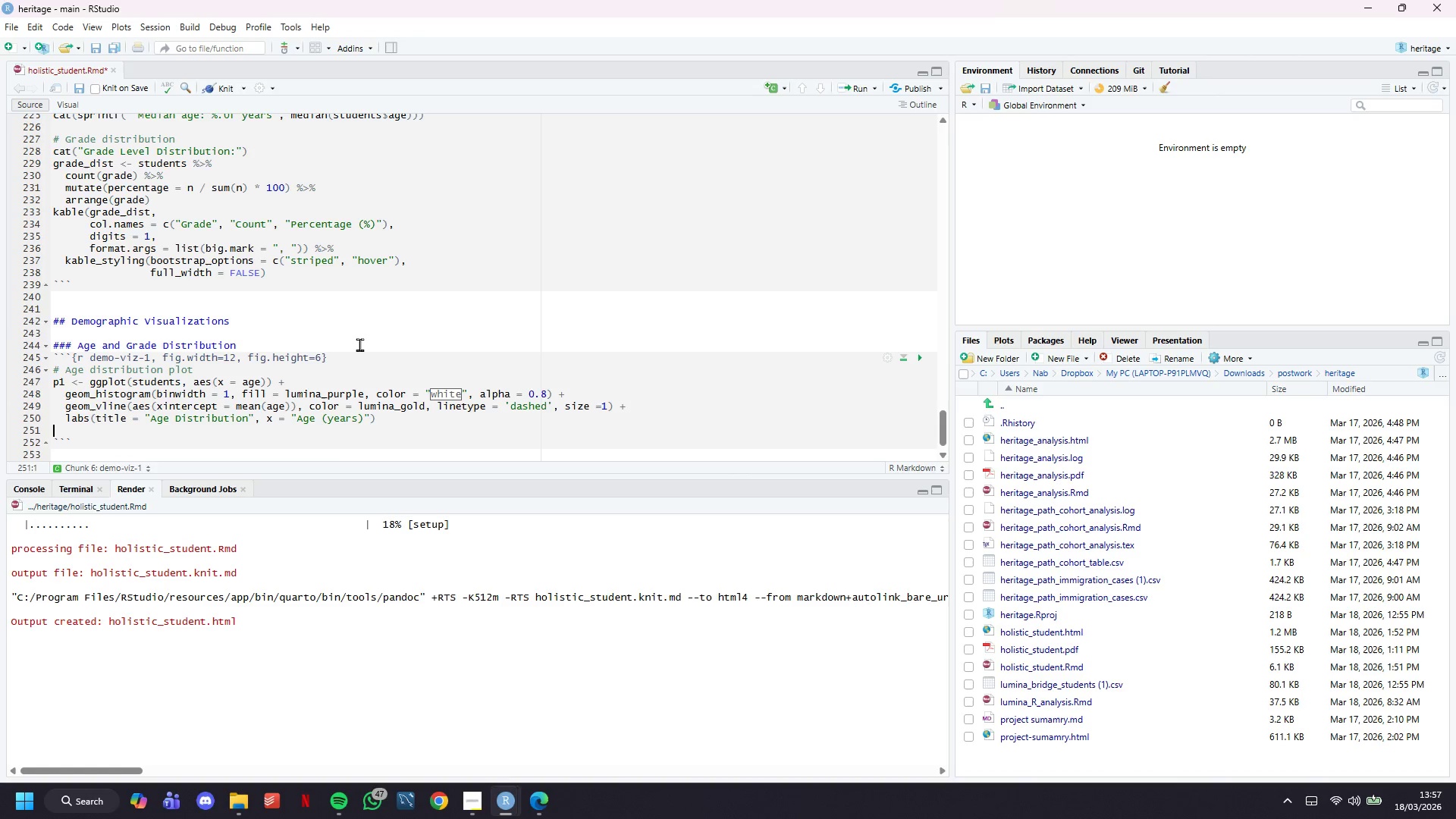 
key(ArrowLeft)
 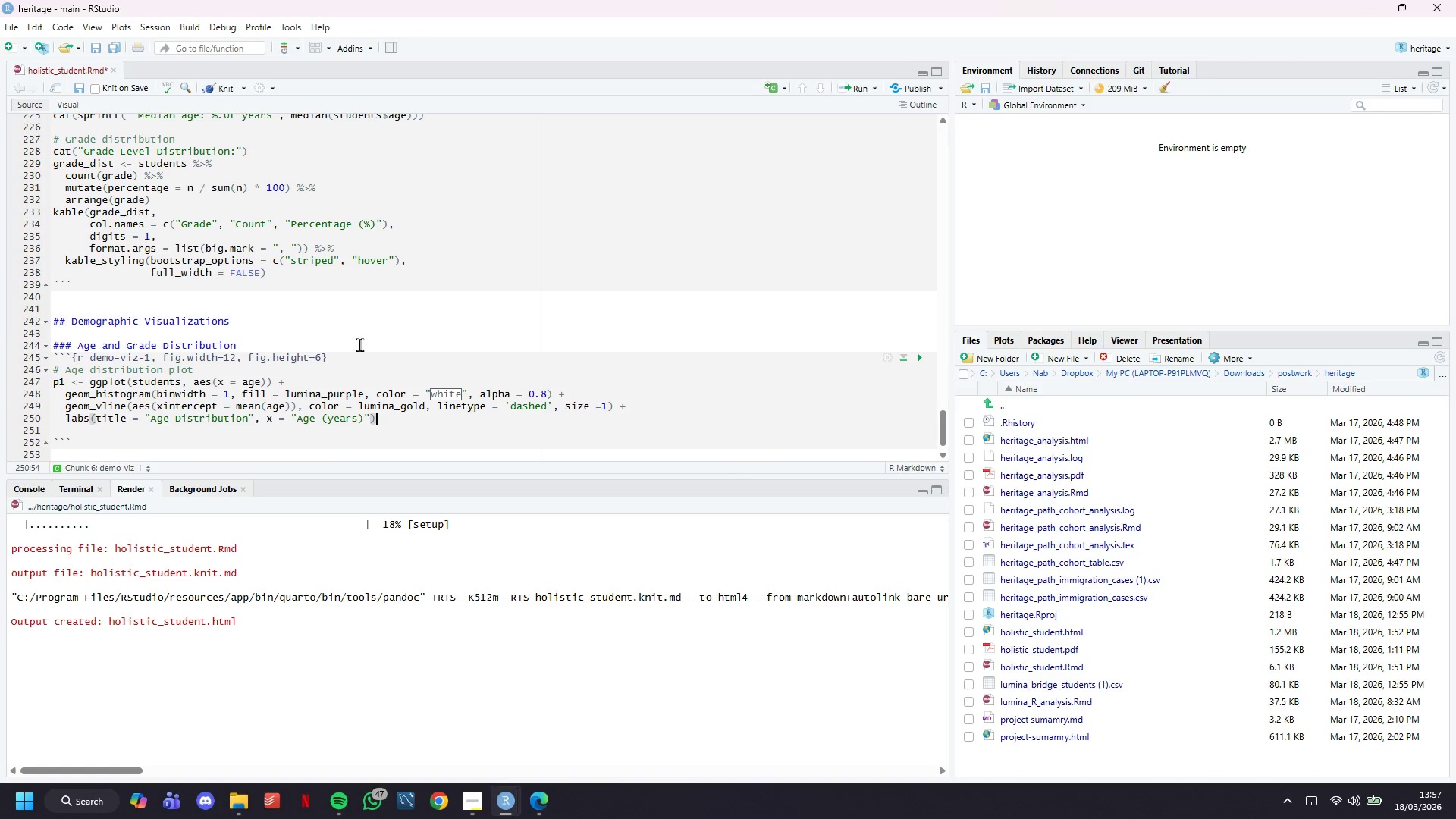 
key(ArrowLeft)
 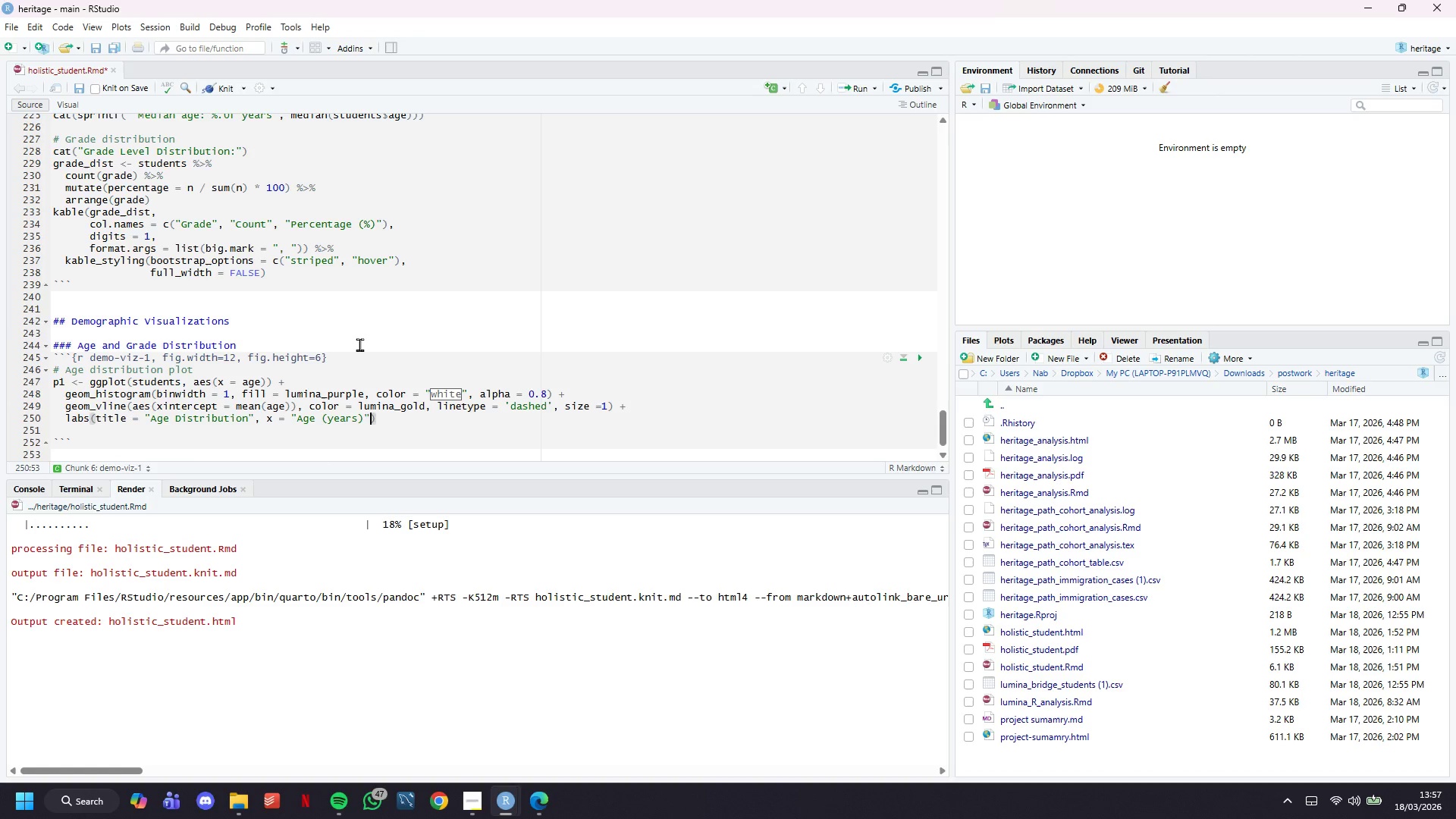 
type(, y = "Count)
 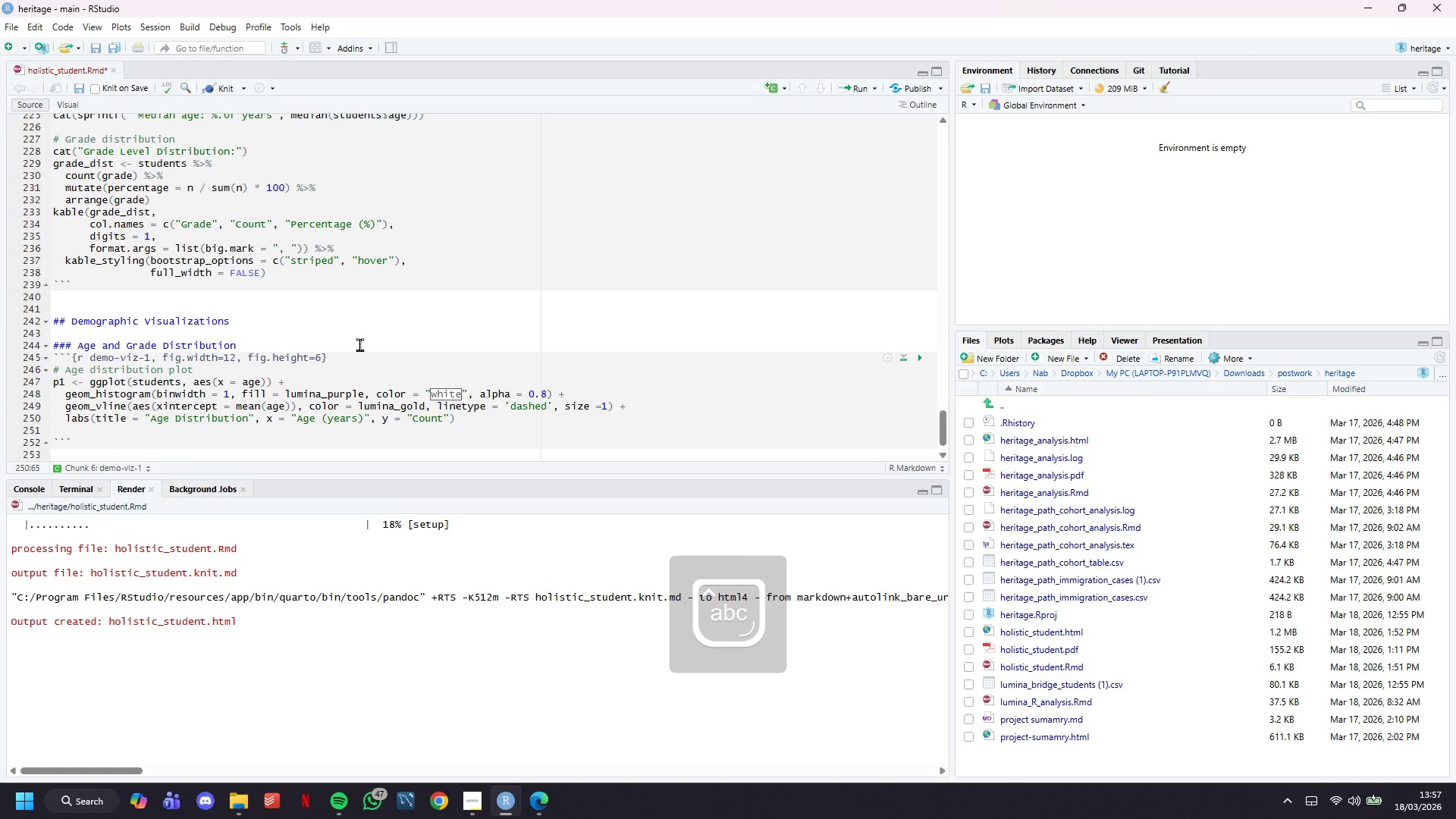 
key(ArrowRight)
 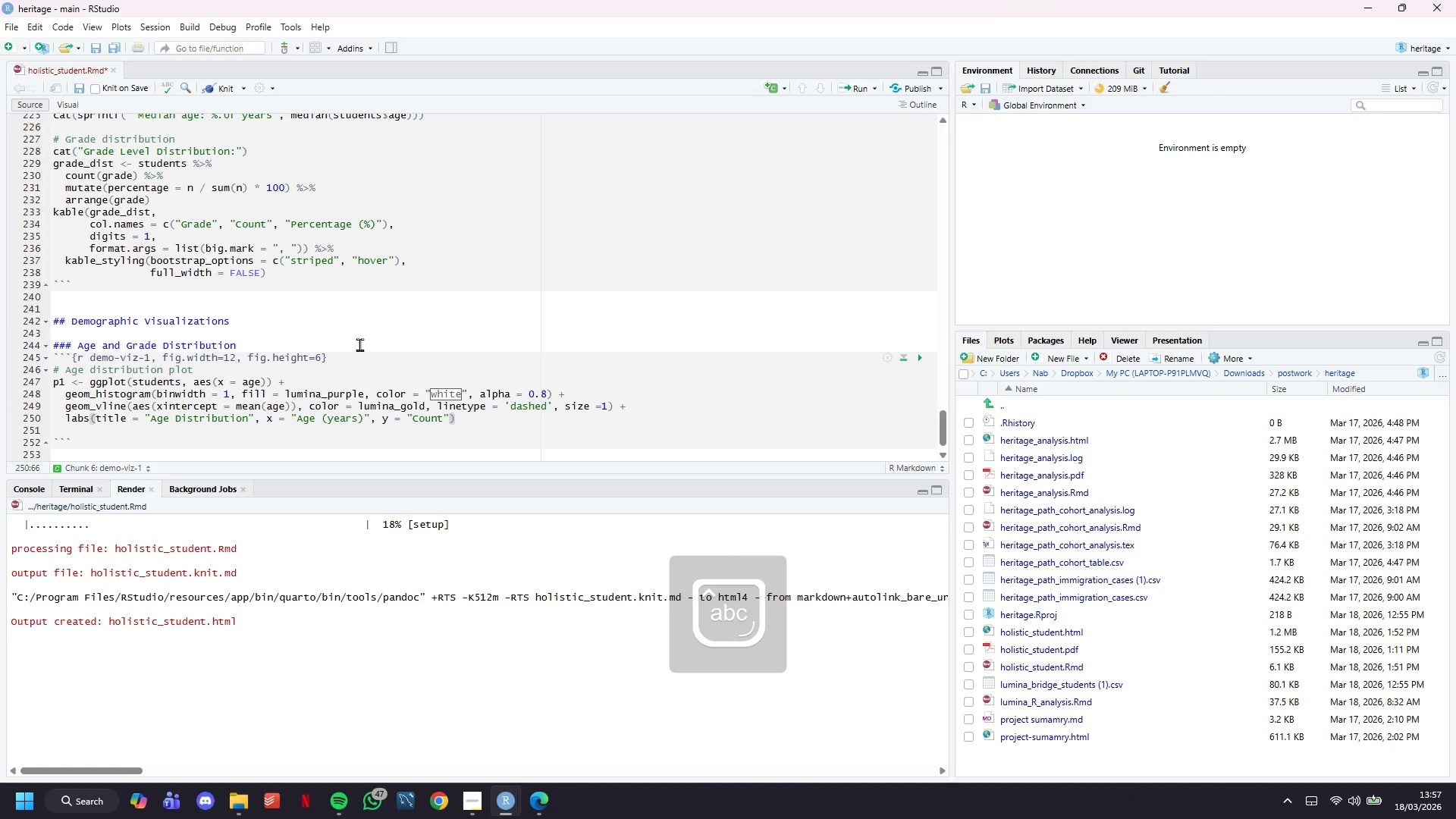 
key(ArrowRight)
 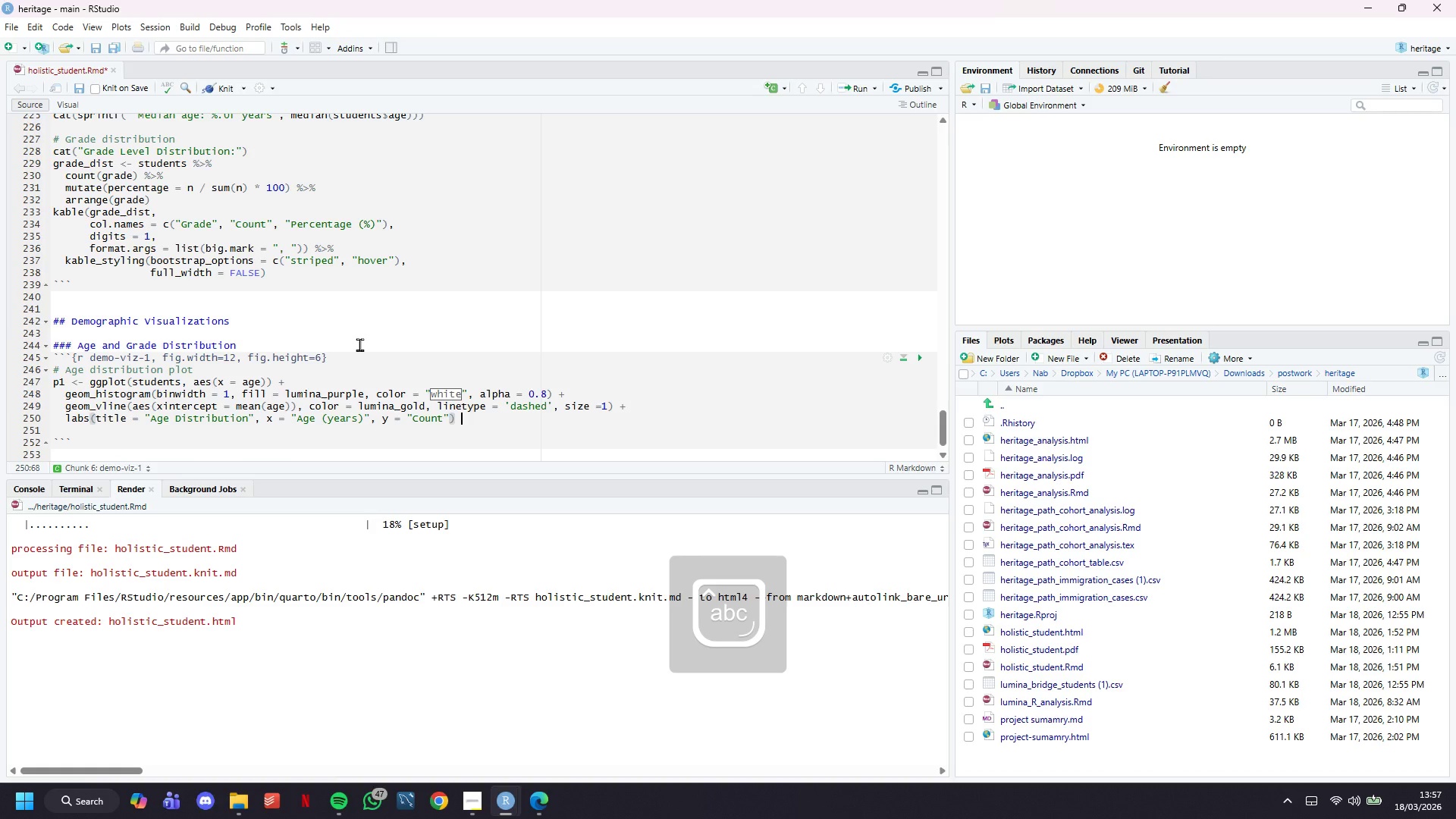 
key(Space)
 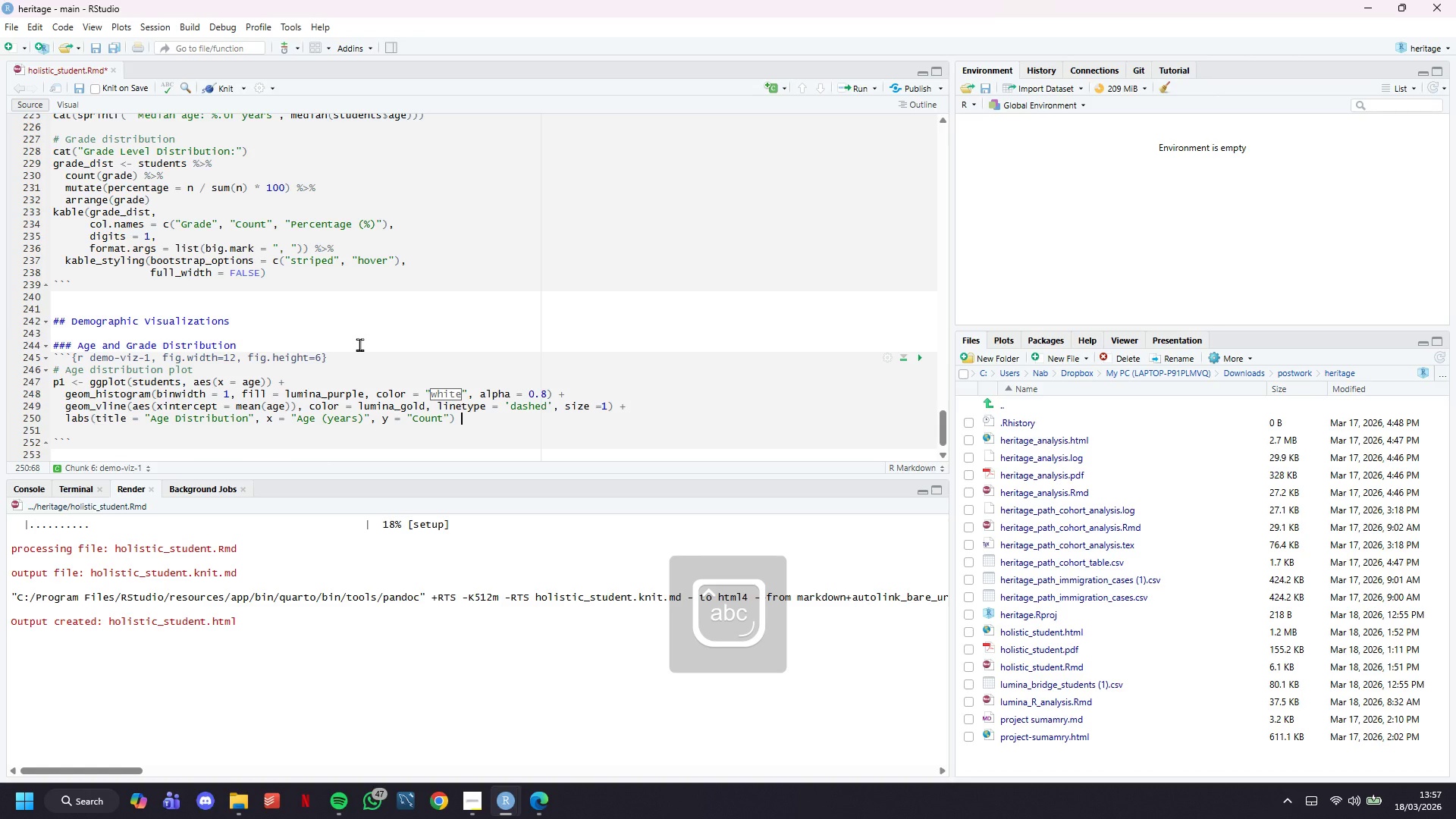 
key(Shift+Equal)
 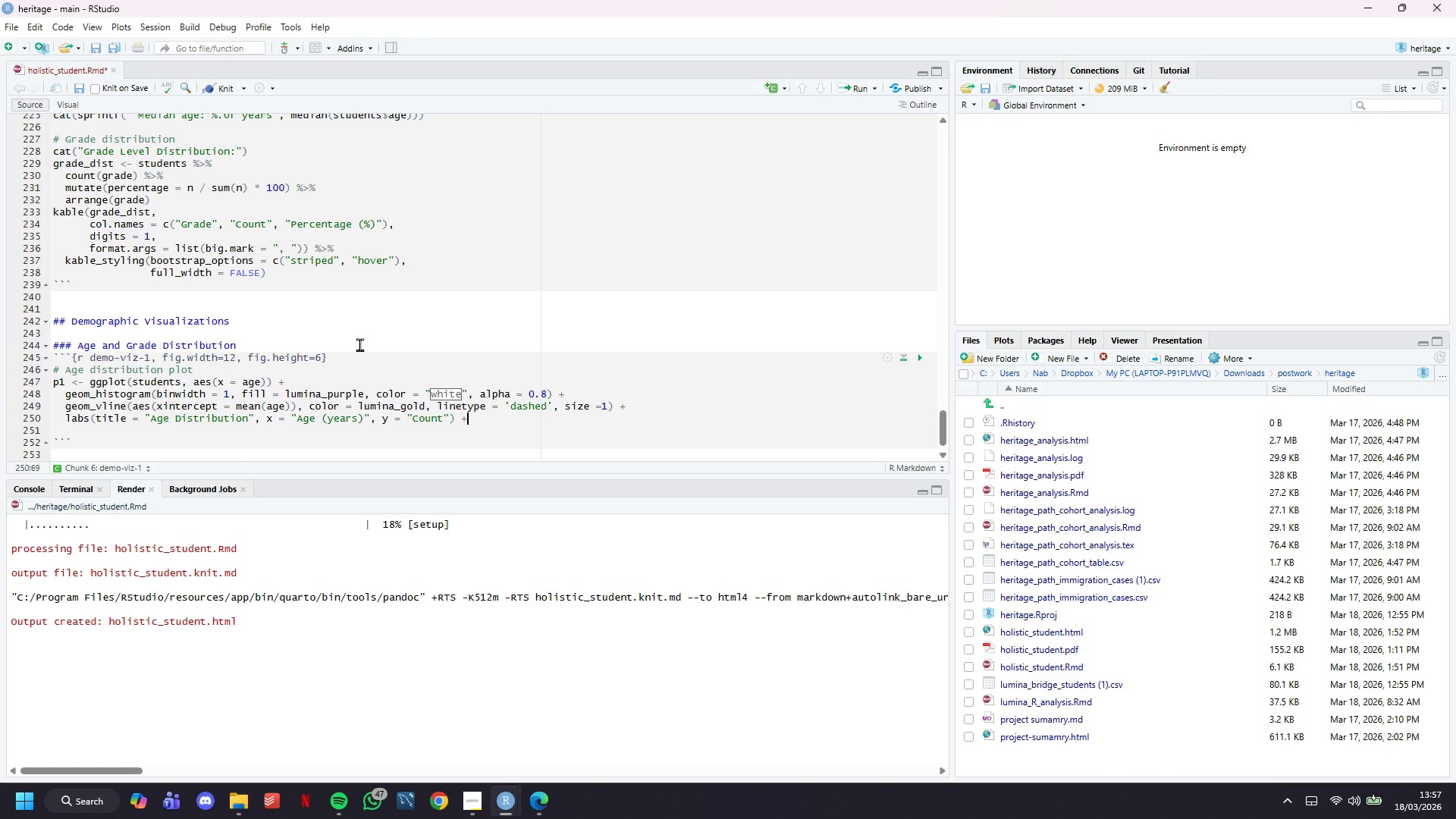 
key(Enter)
 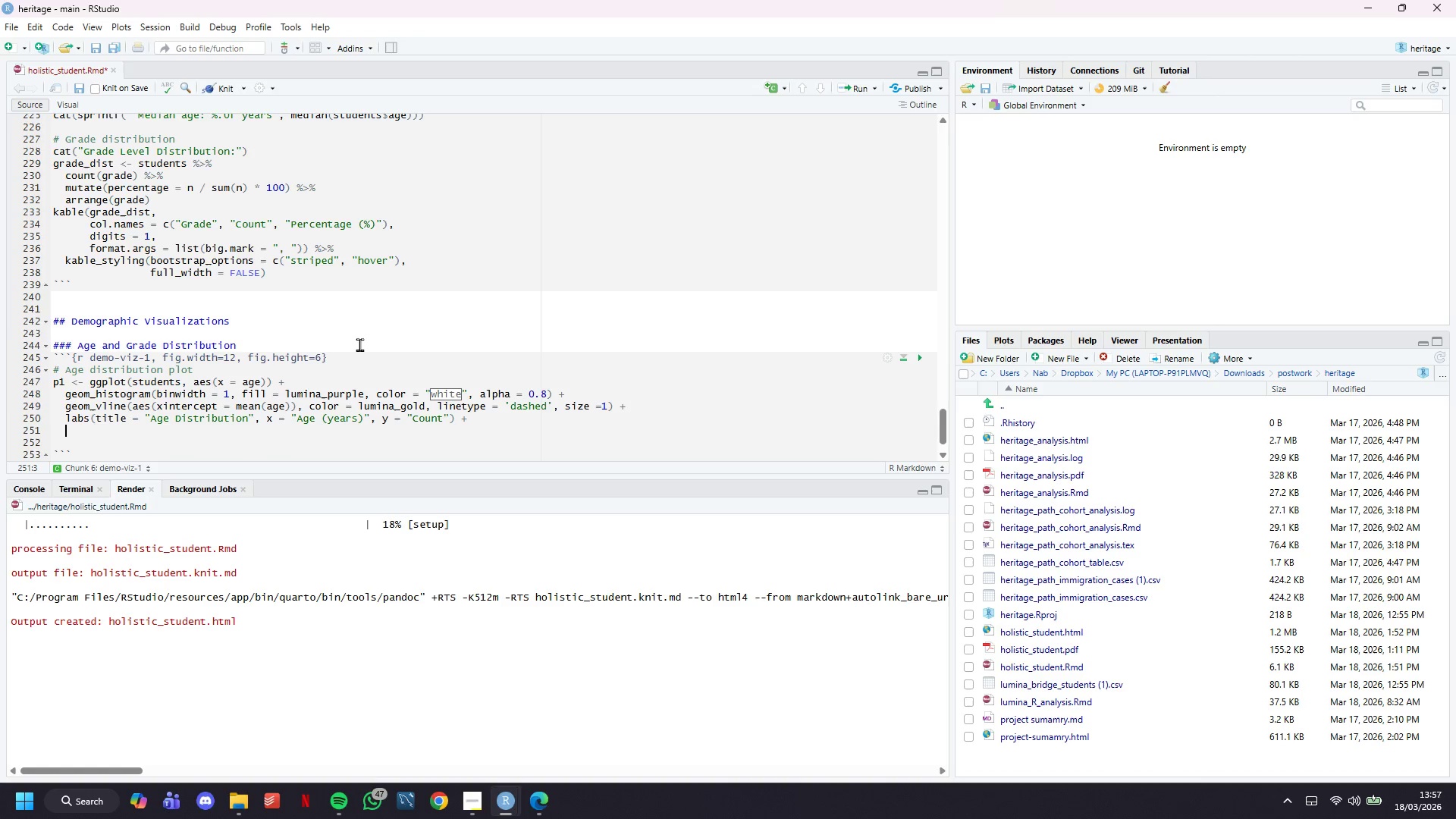 
type(theme)
key(Tab)
type(()
 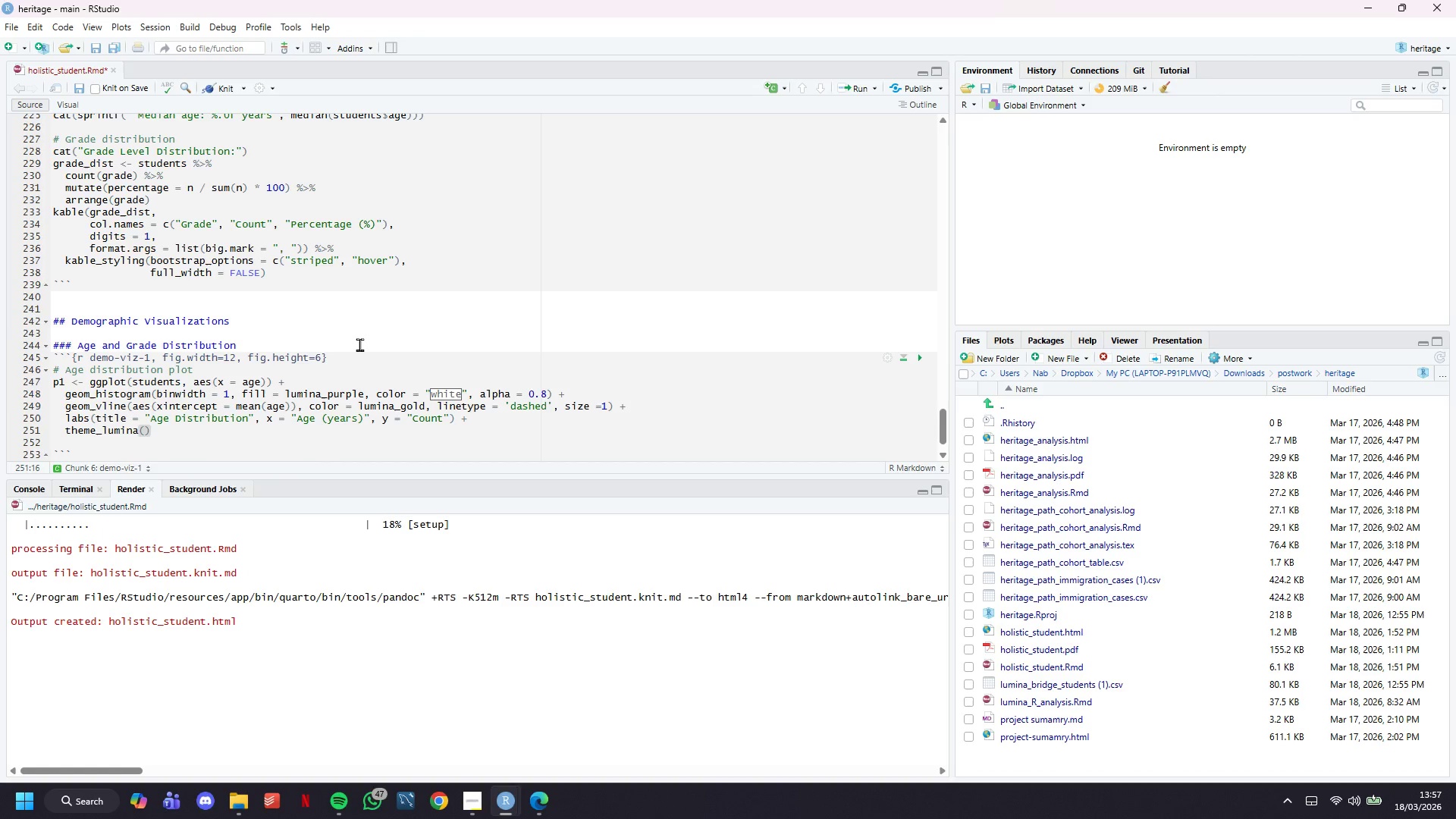 
key(ArrowRight)
 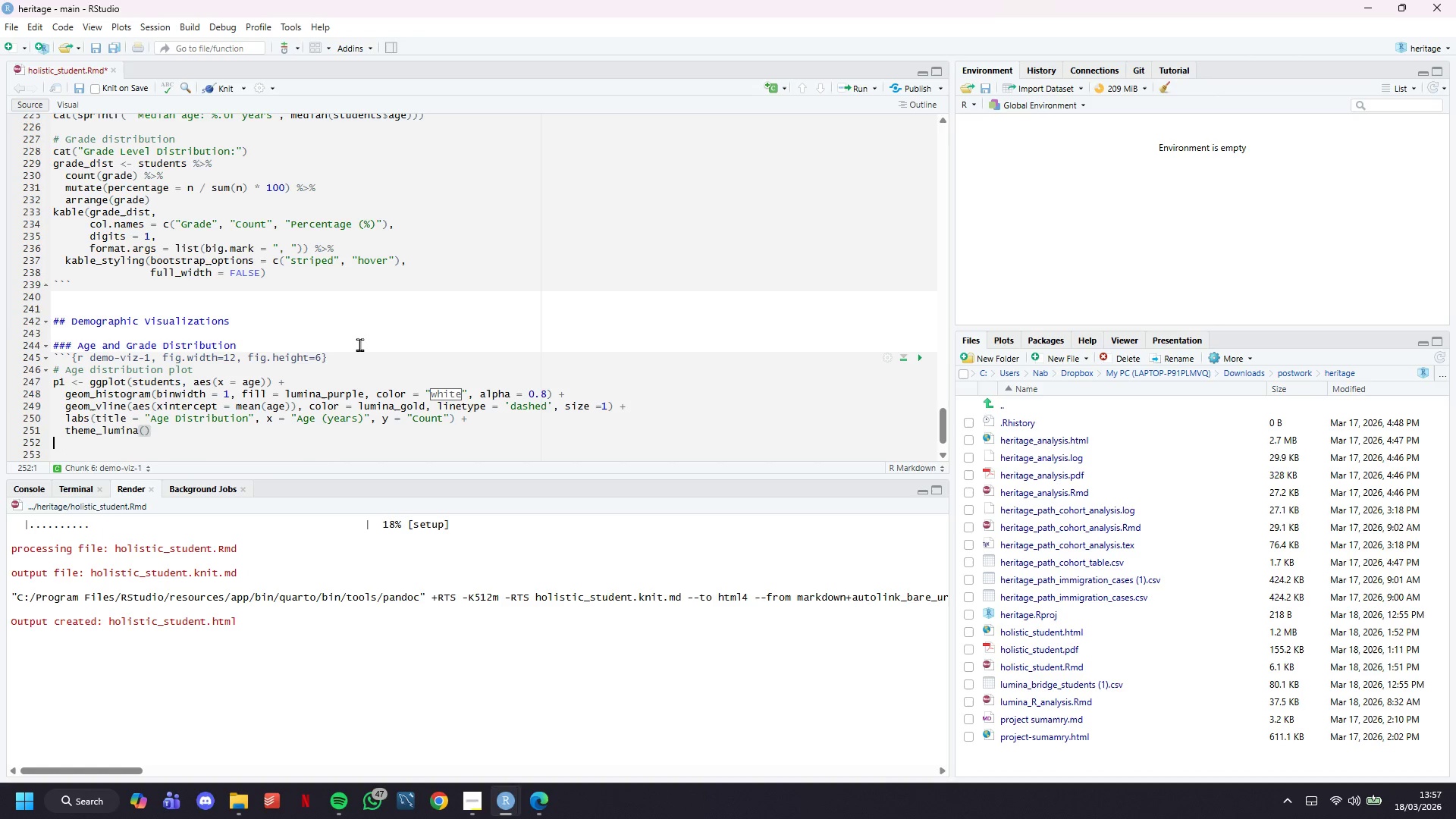 
key(Enter)
 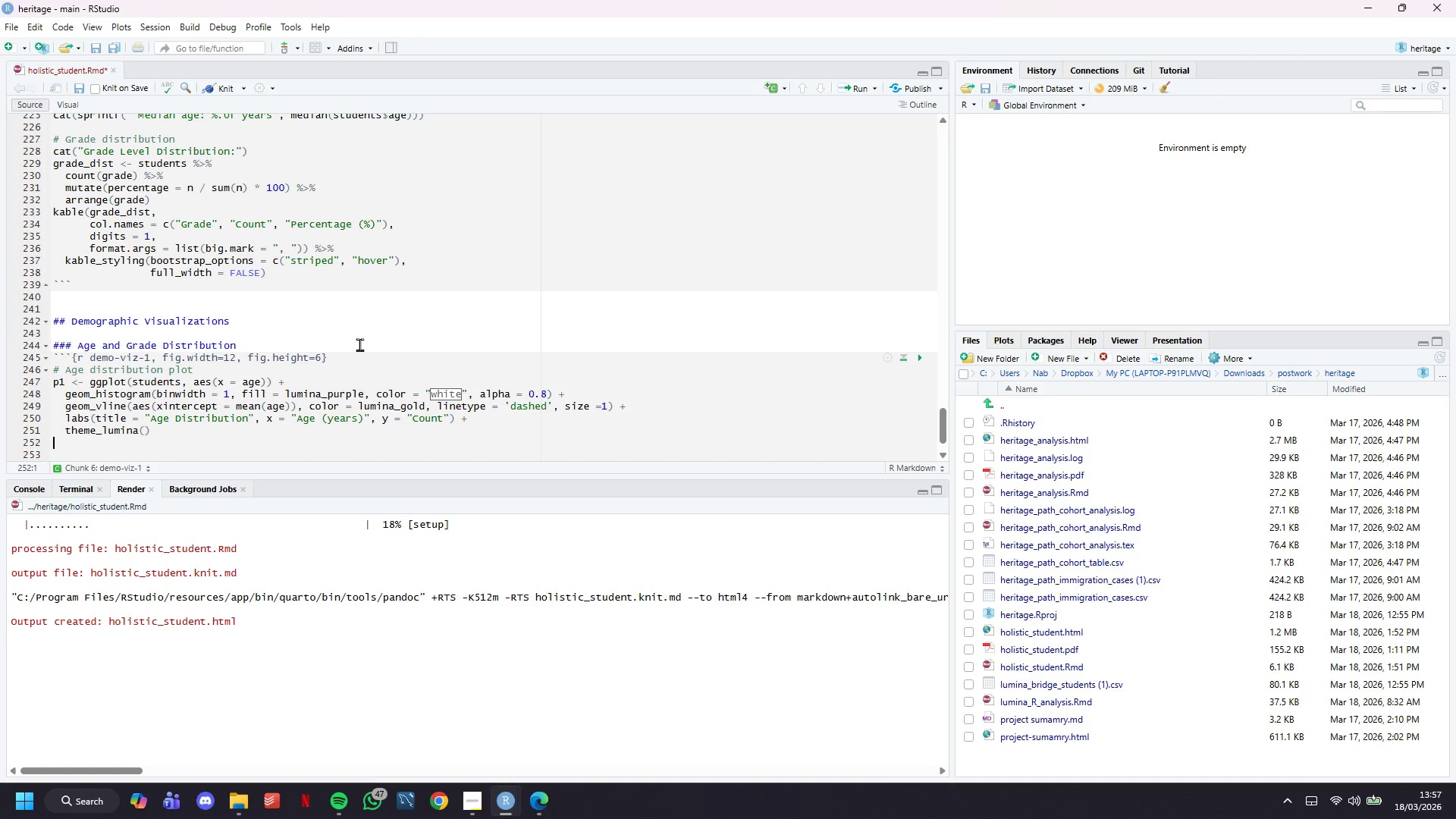 
key(Enter)
 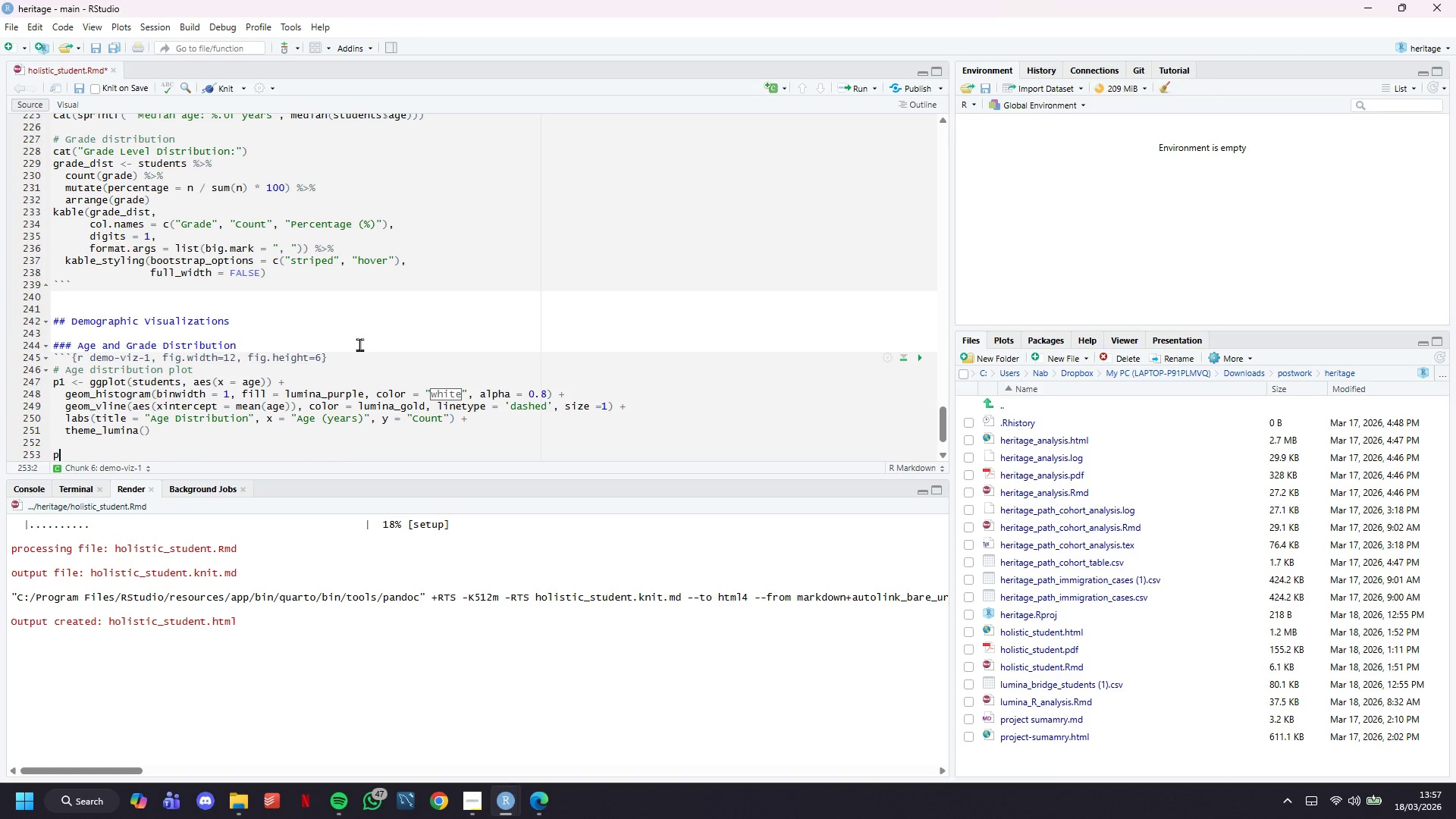 
type(p1)
 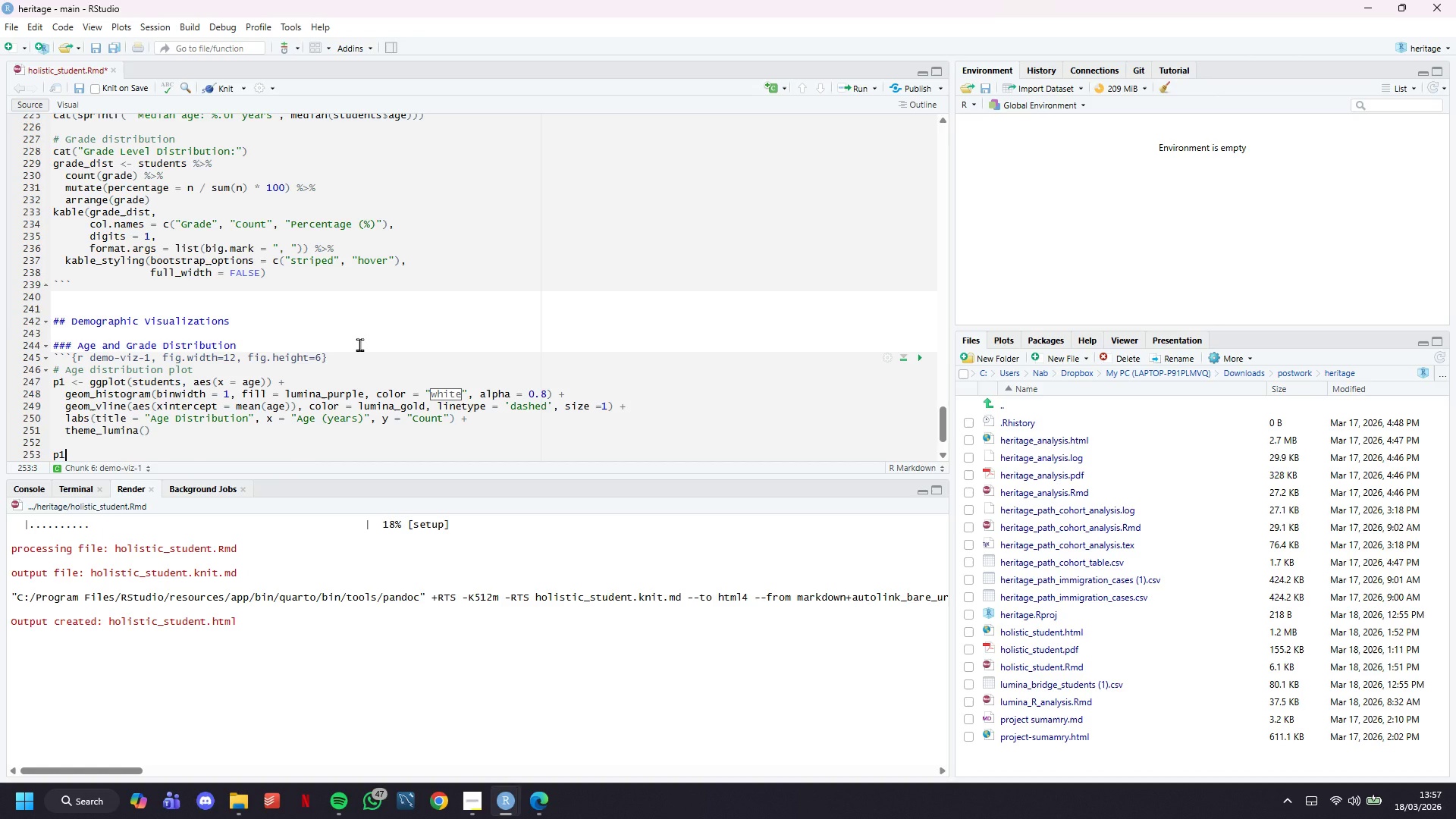 
key(Control+S)
 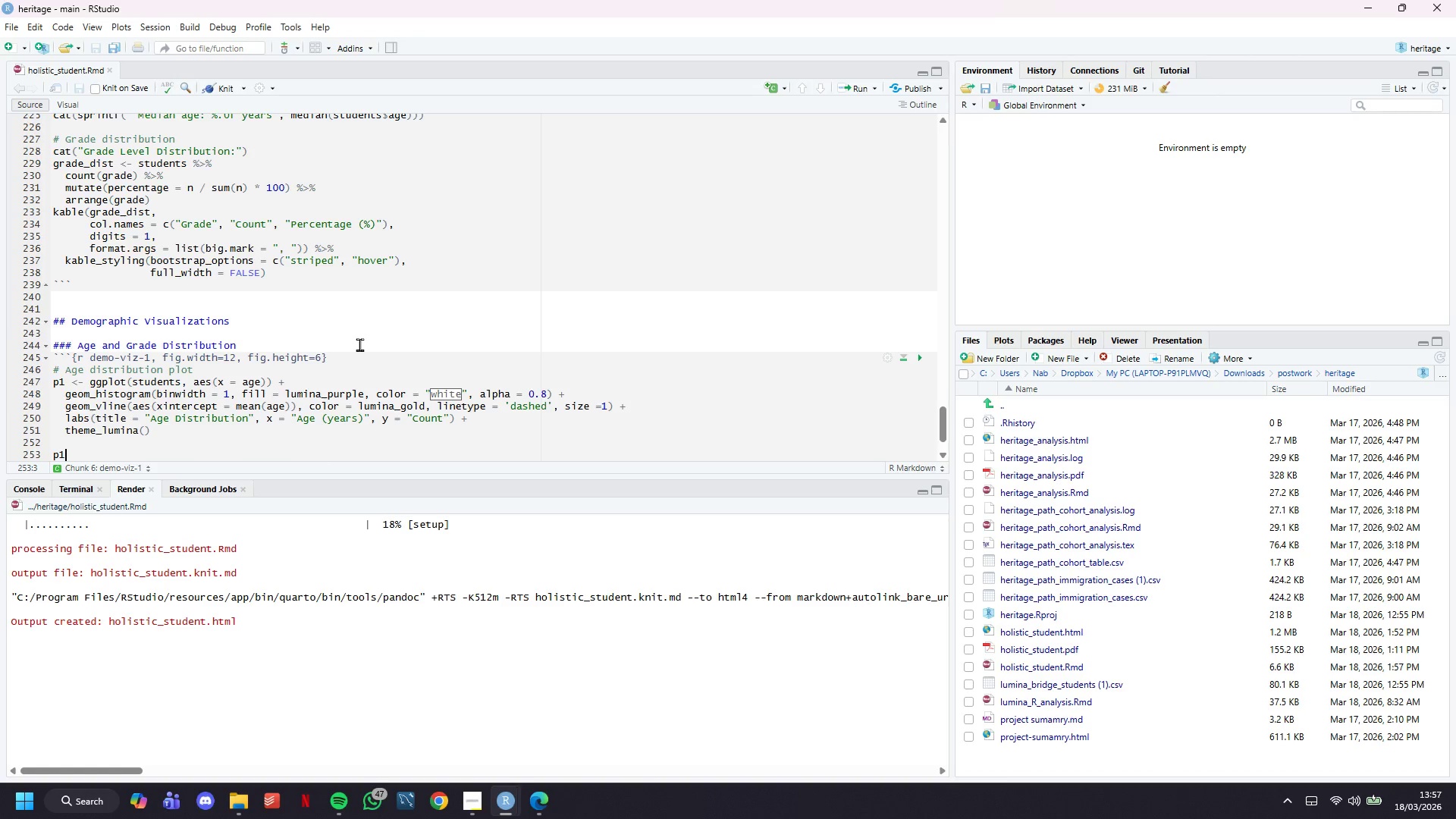 
scroll: coordinate [378, 350], scroll_direction: down, amount: 2.0
 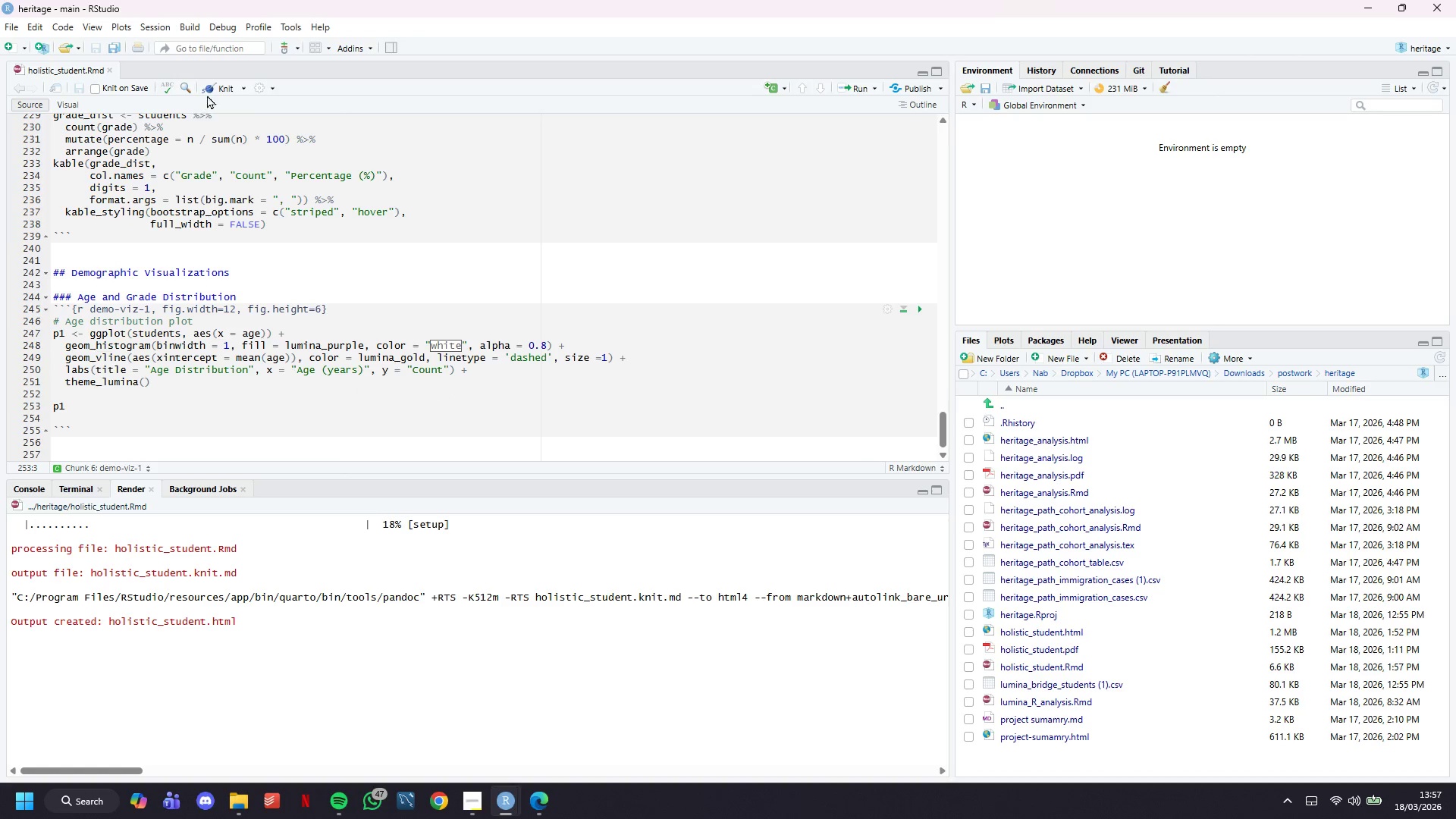 
left_click([215, 93])
 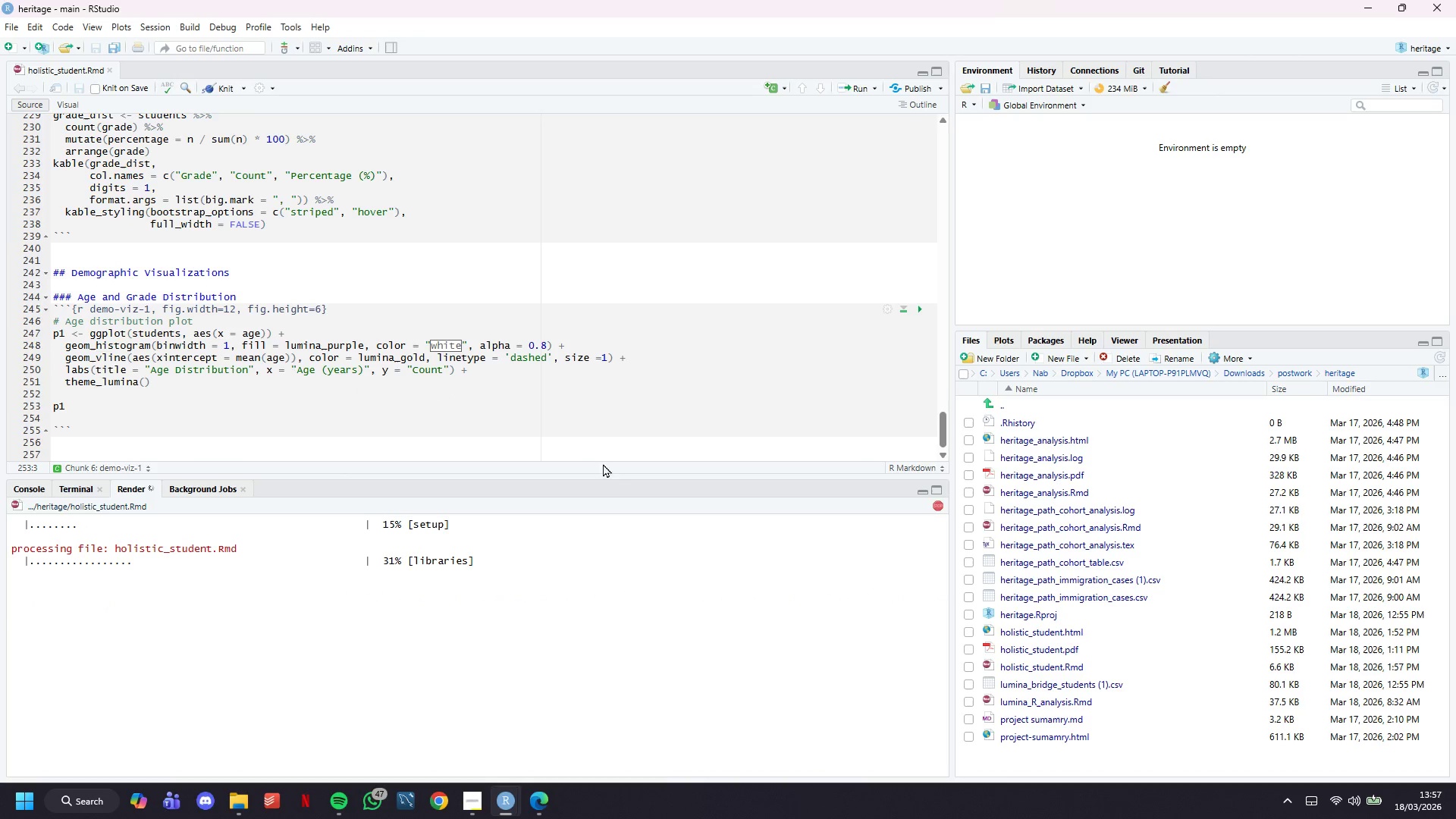 
scroll: coordinate [600, 386], scroll_direction: up, amount: 1.0
 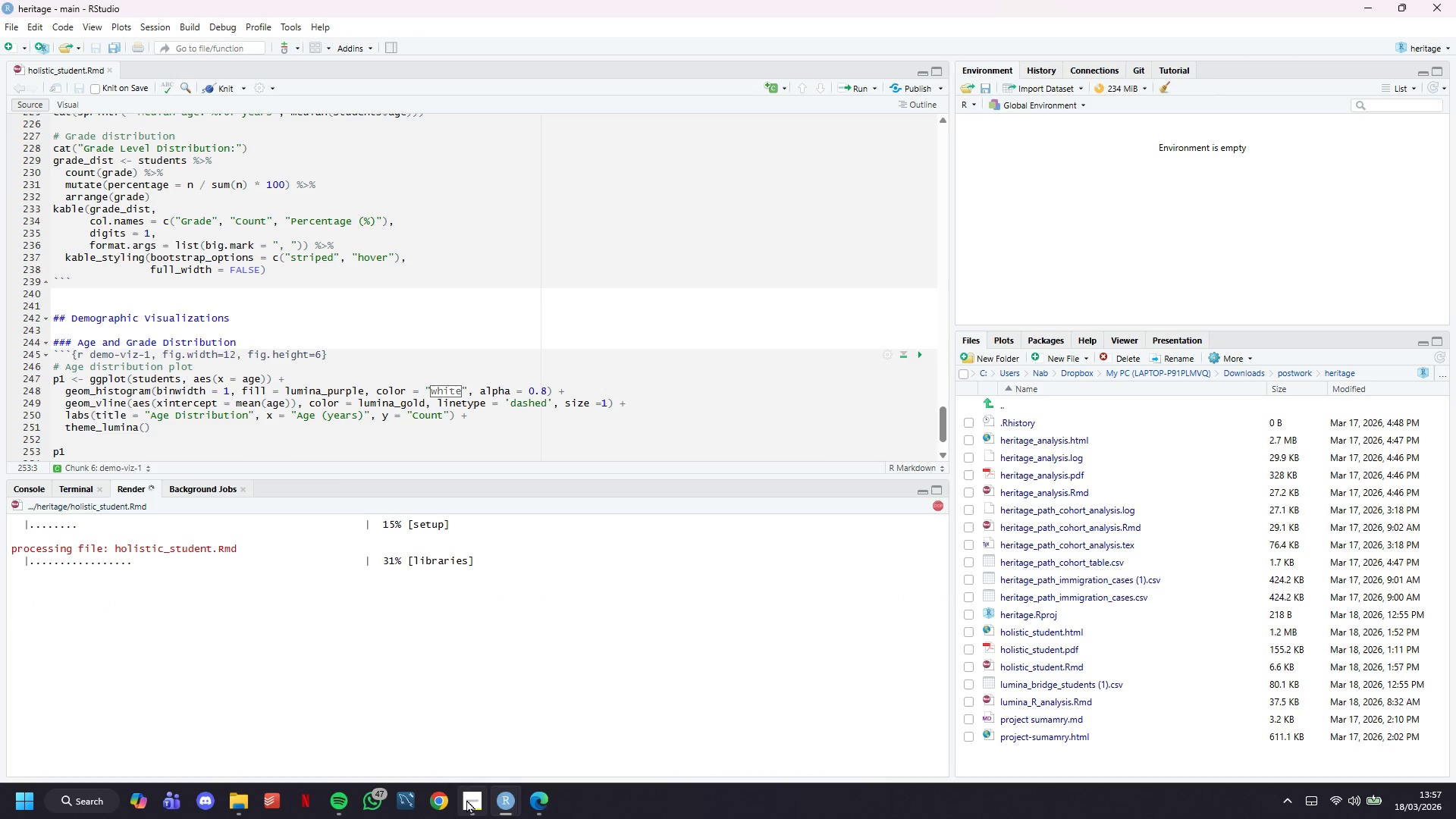 
left_click([466, 801])